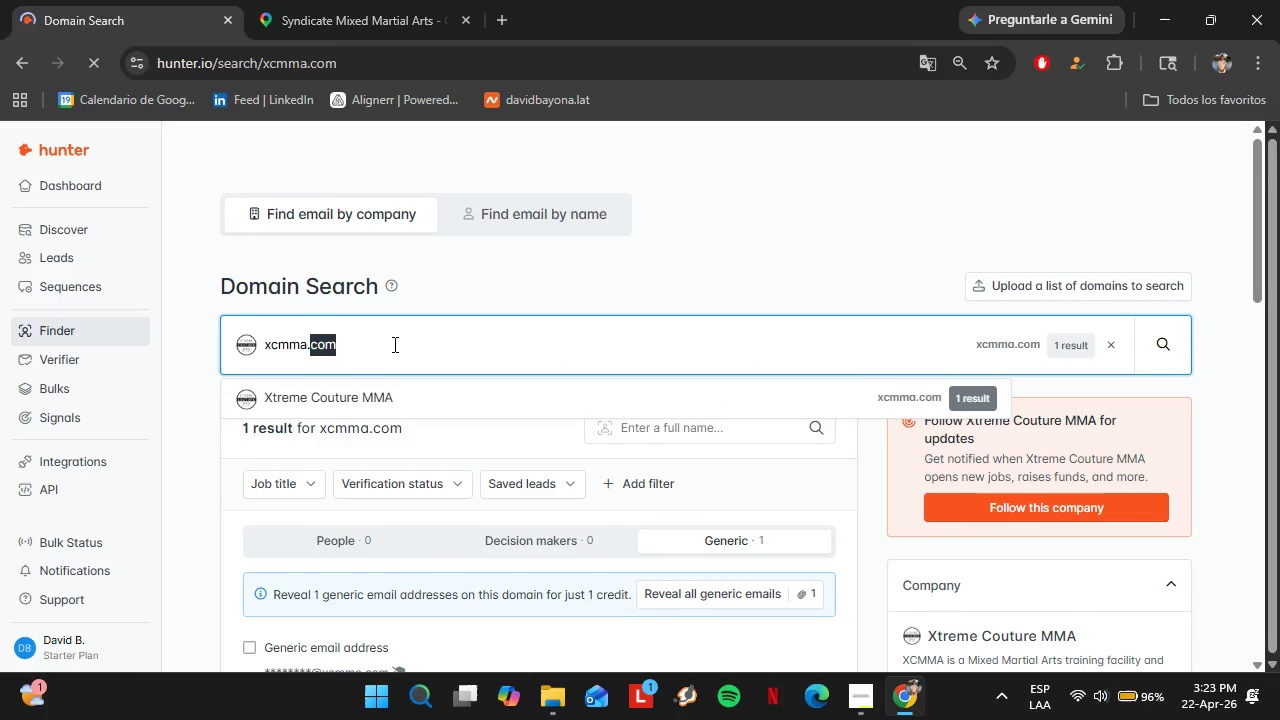 
triple_click([393, 344])
 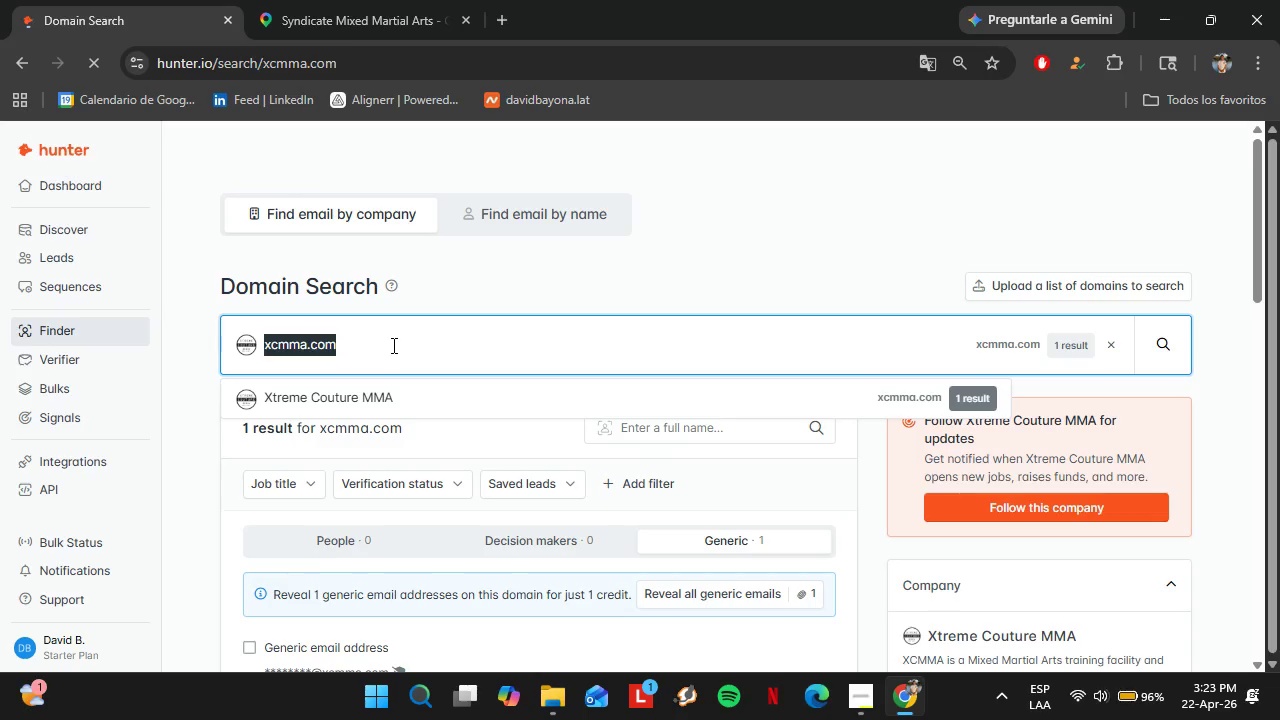 
key(Control+V)
 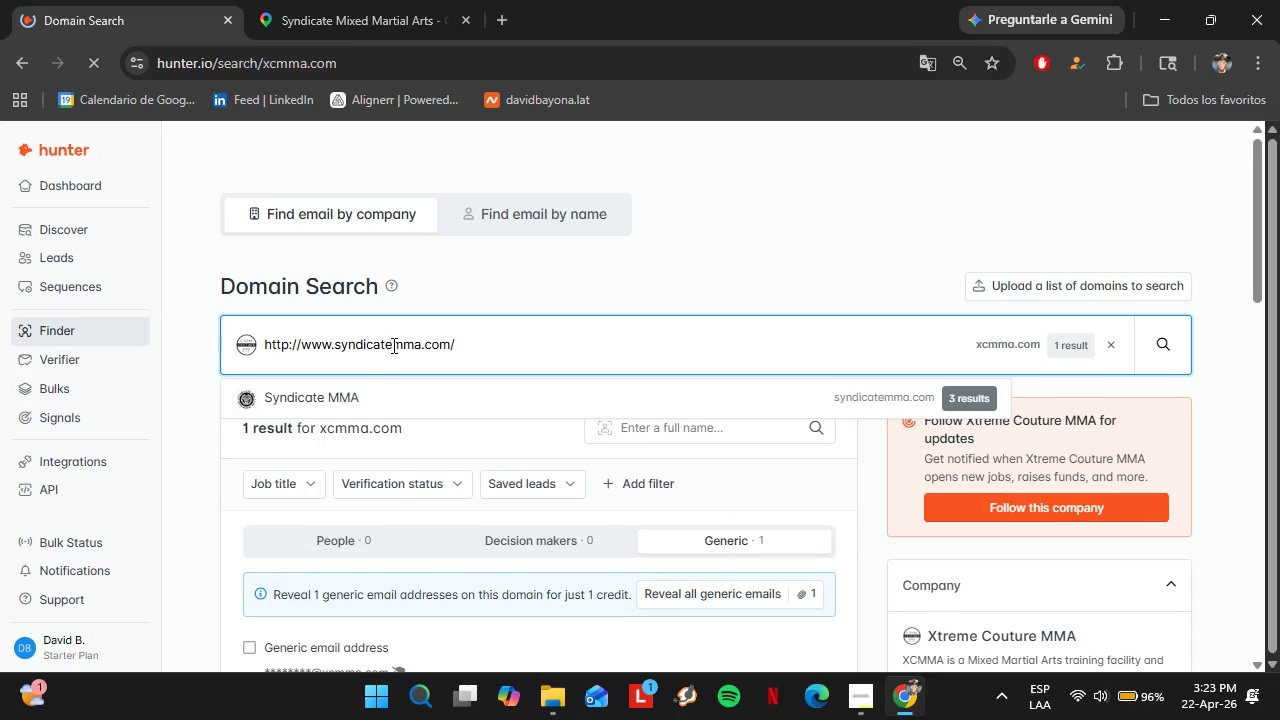 
key(Enter)
 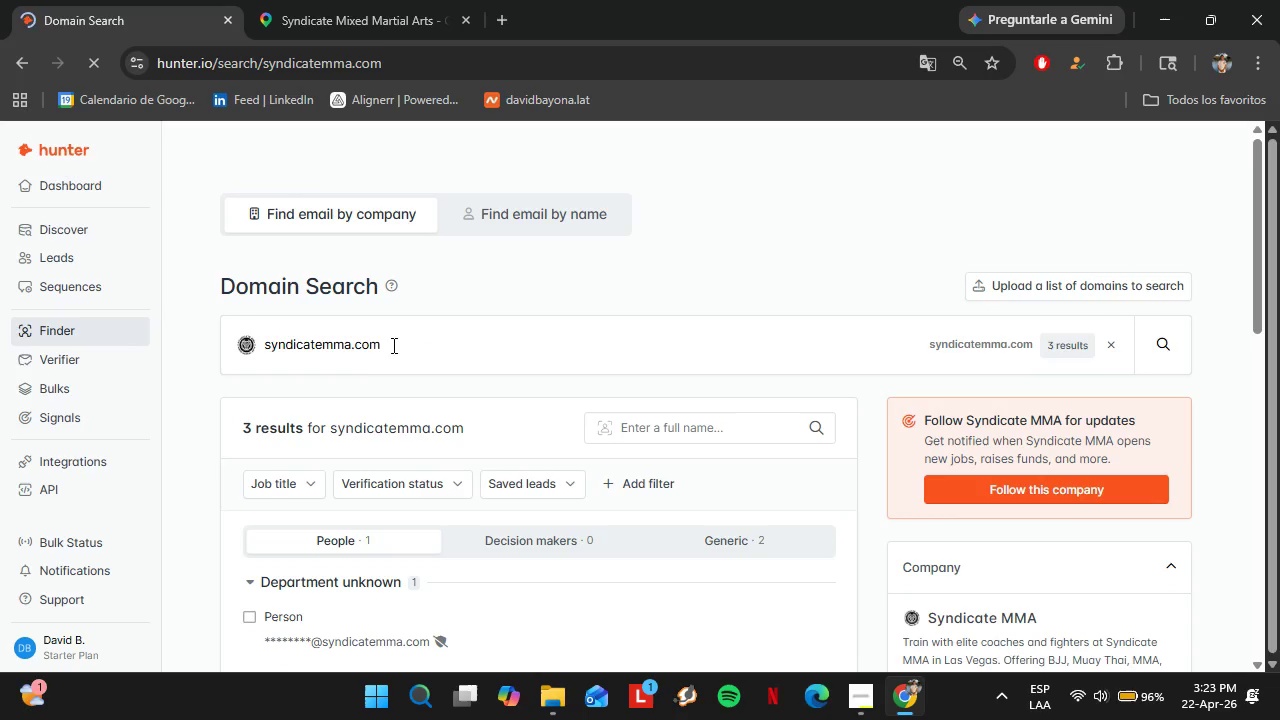 
scroll: coordinate [361, 372], scroll_direction: down, amount: 1.0
 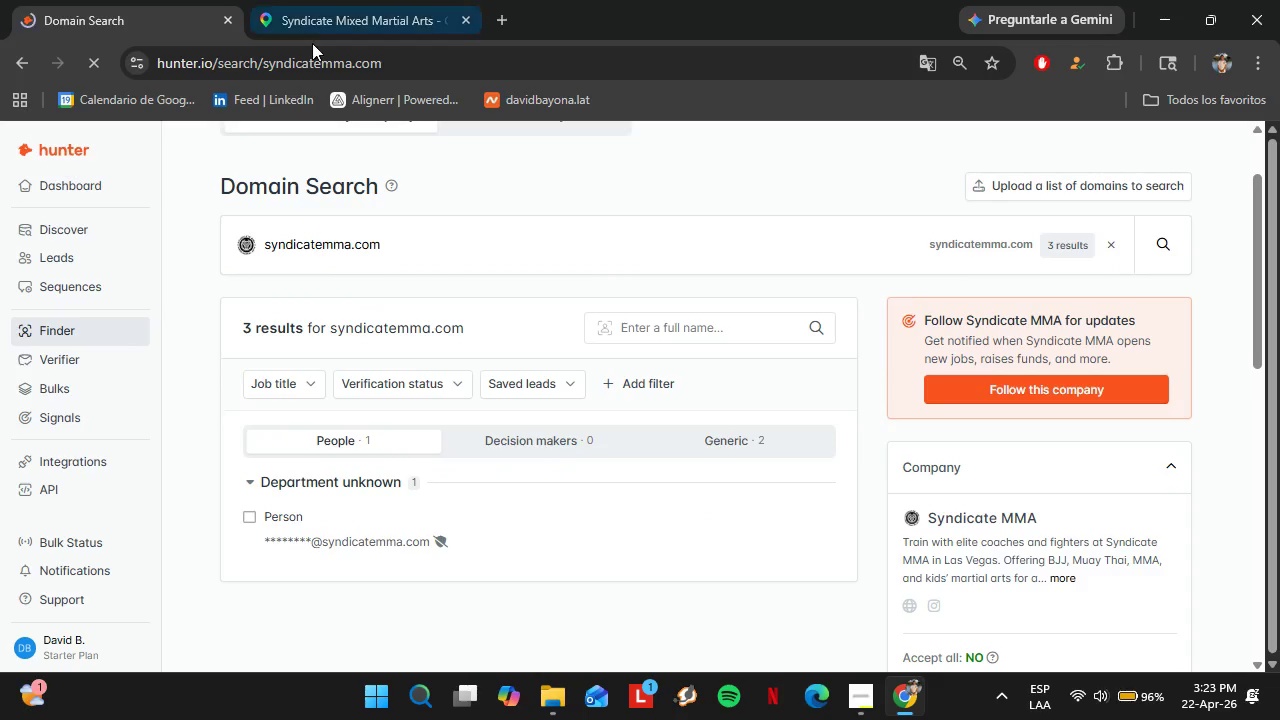 
left_click([341, 7])
 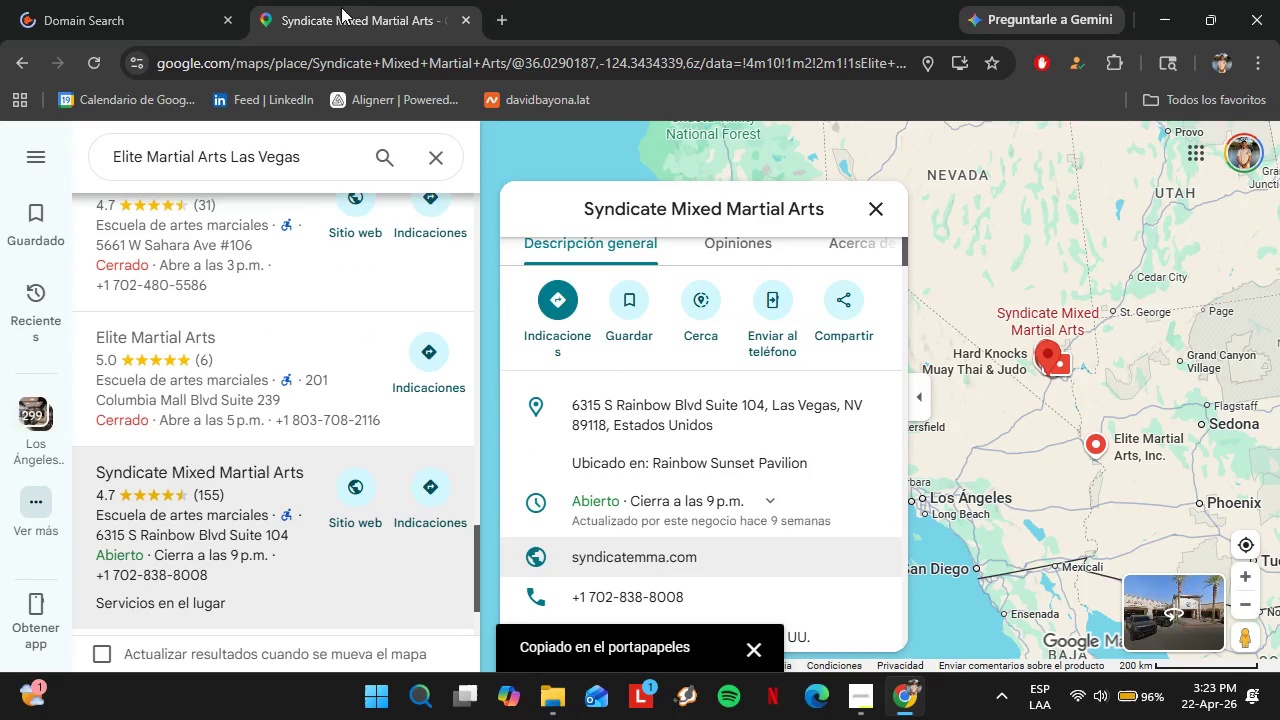 
scroll: coordinate [291, 399], scroll_direction: down, amount: 5.0
 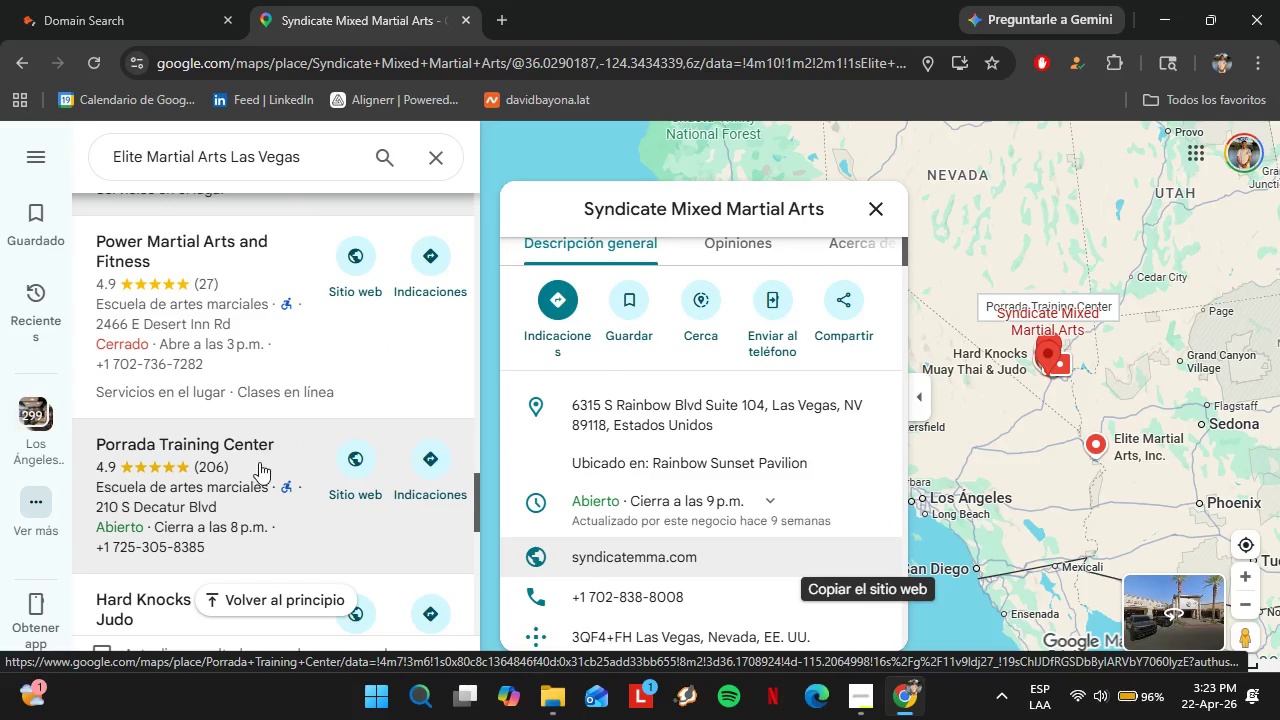 
left_click([259, 462])
 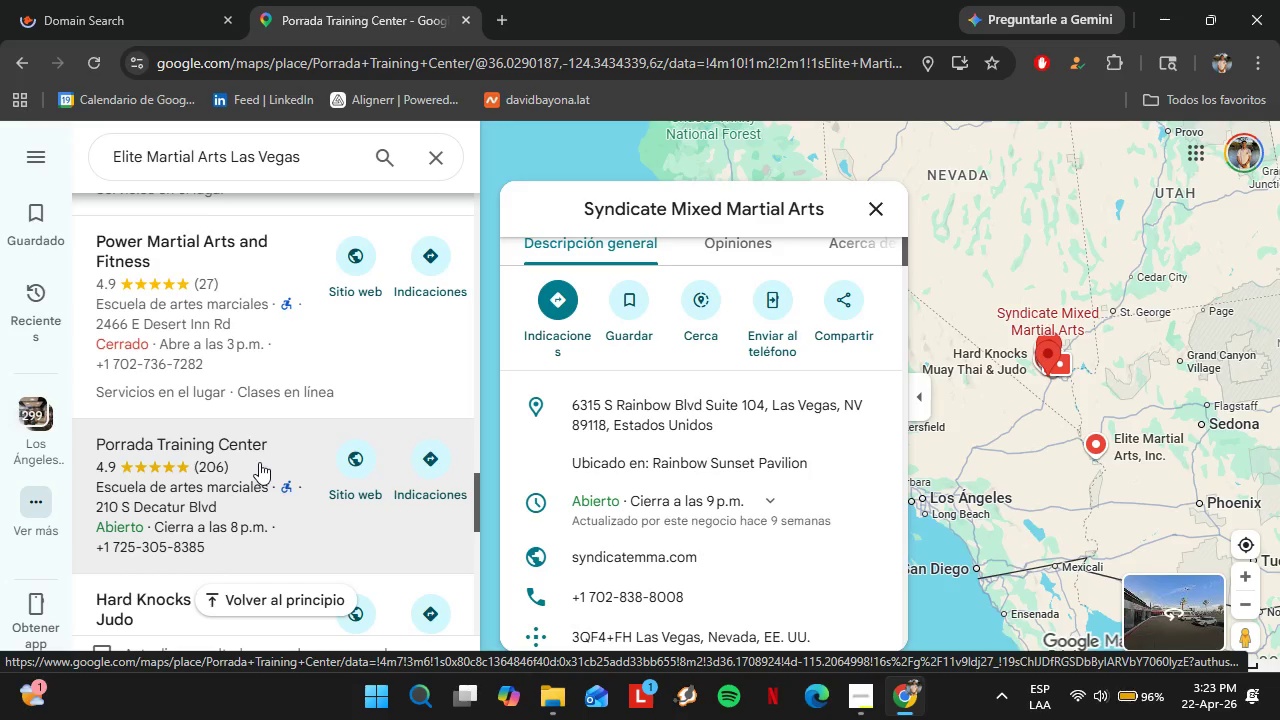 
wait(5.89)
 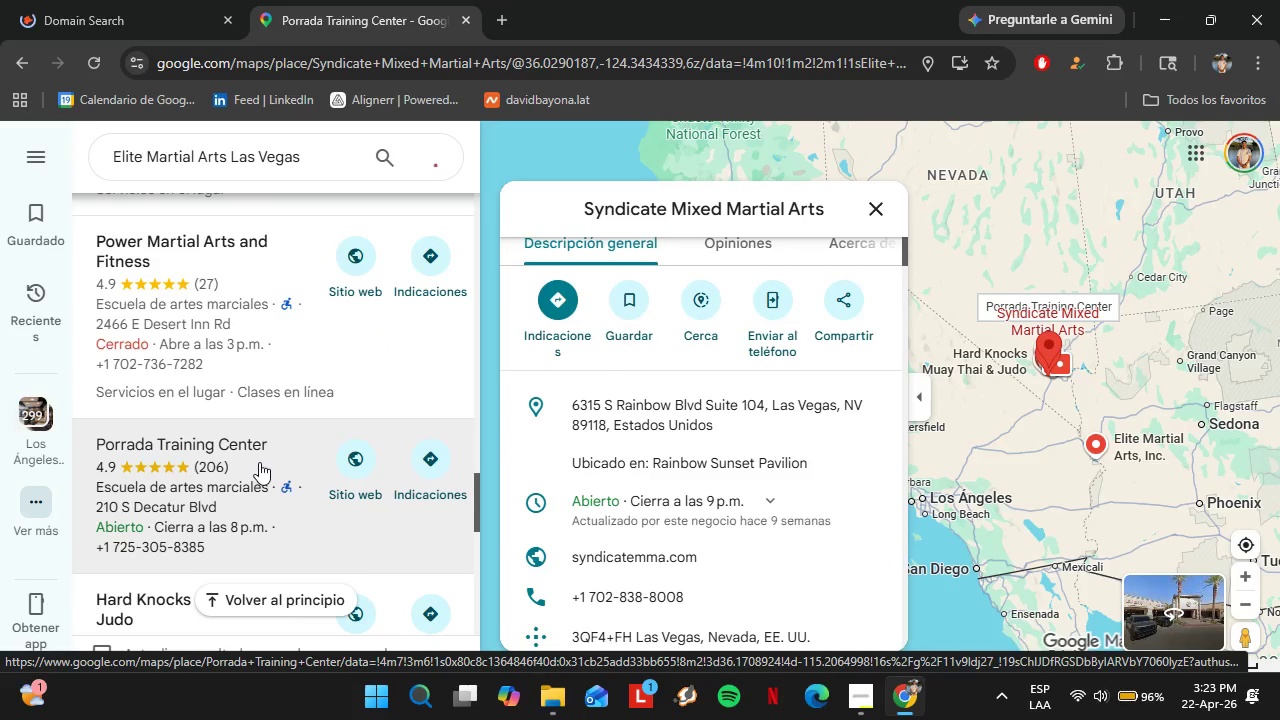 
scroll: coordinate [253, 489], scroll_direction: down, amount: 4.0
 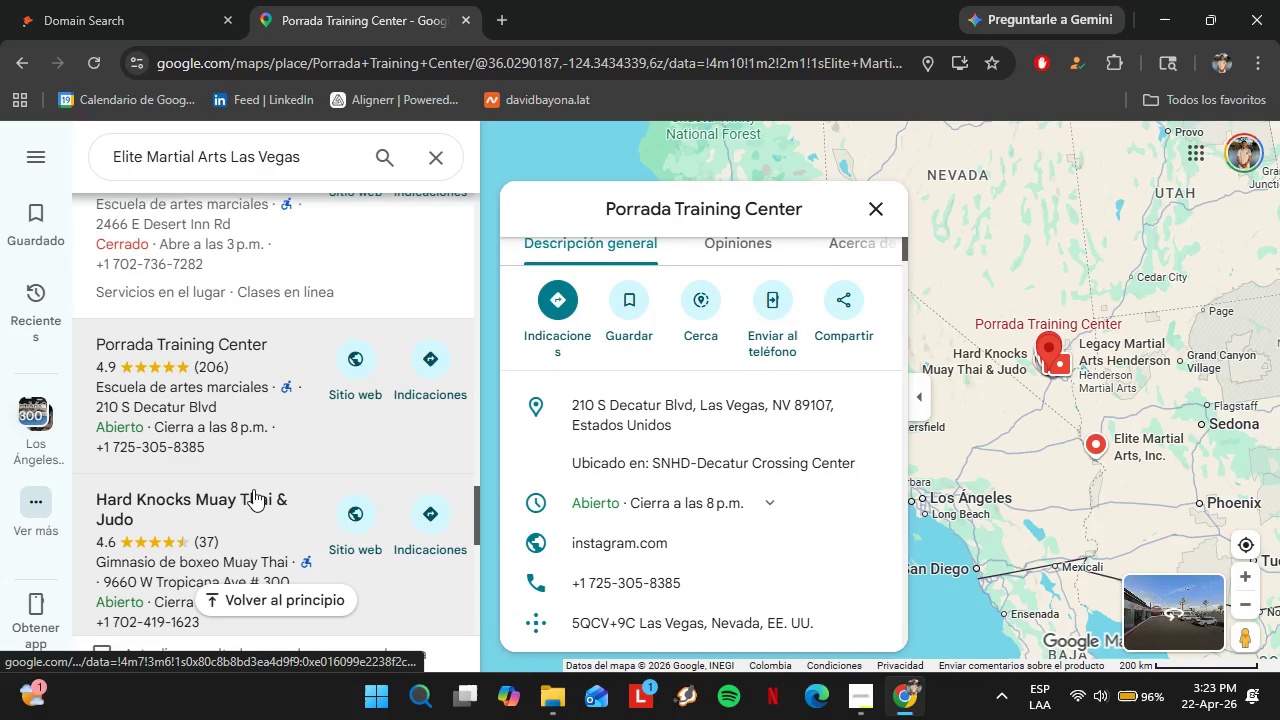 
left_click([243, 498])
 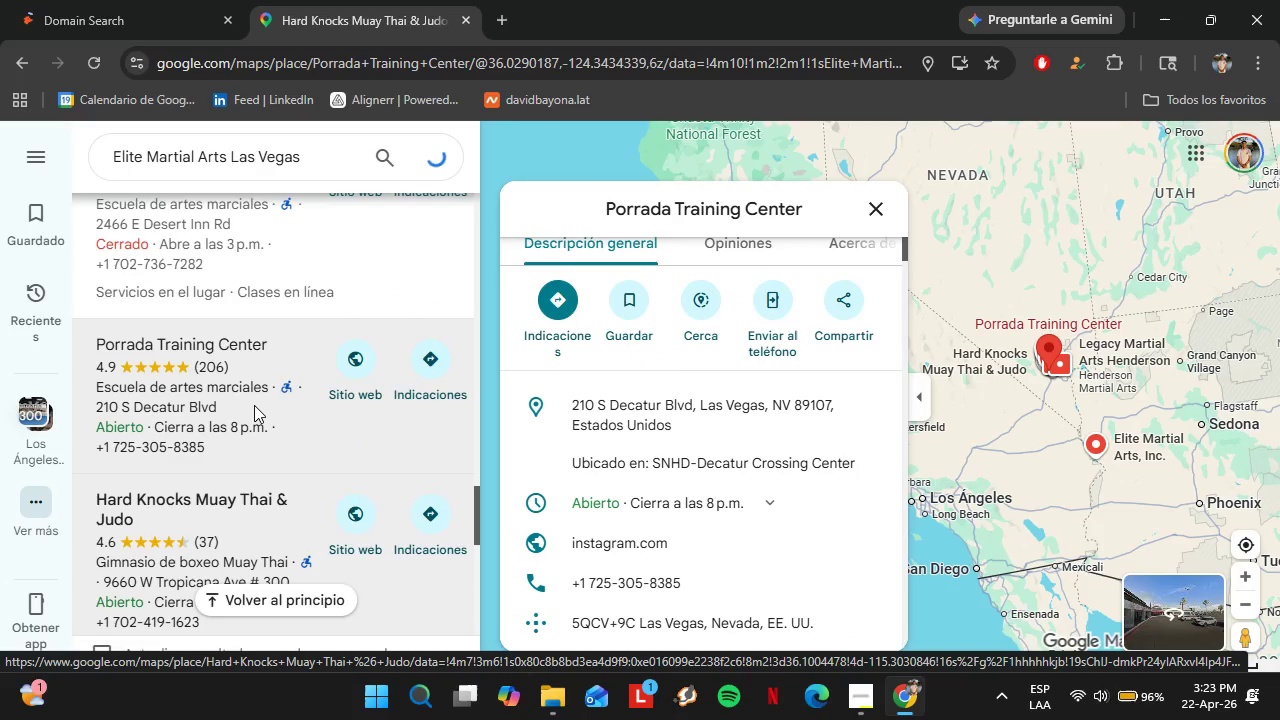 
scroll: coordinate [254, 404], scroll_direction: down, amount: 3.0
 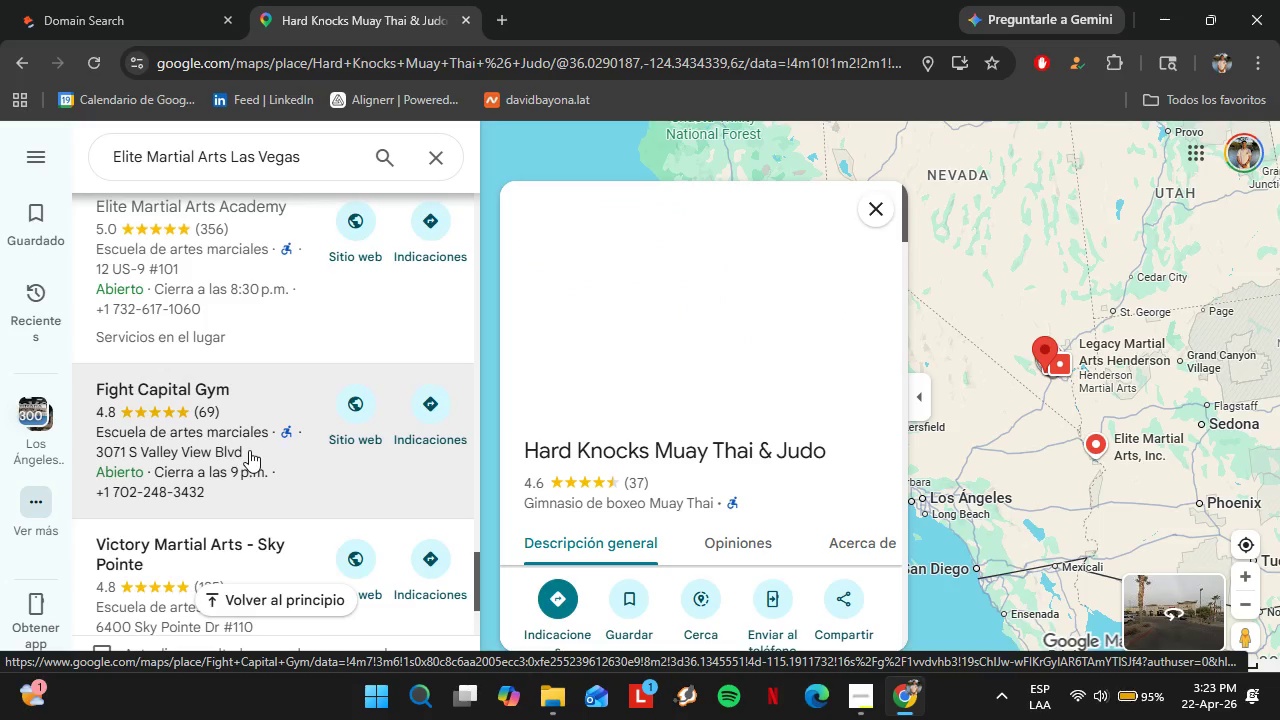 
left_click([243, 456])
 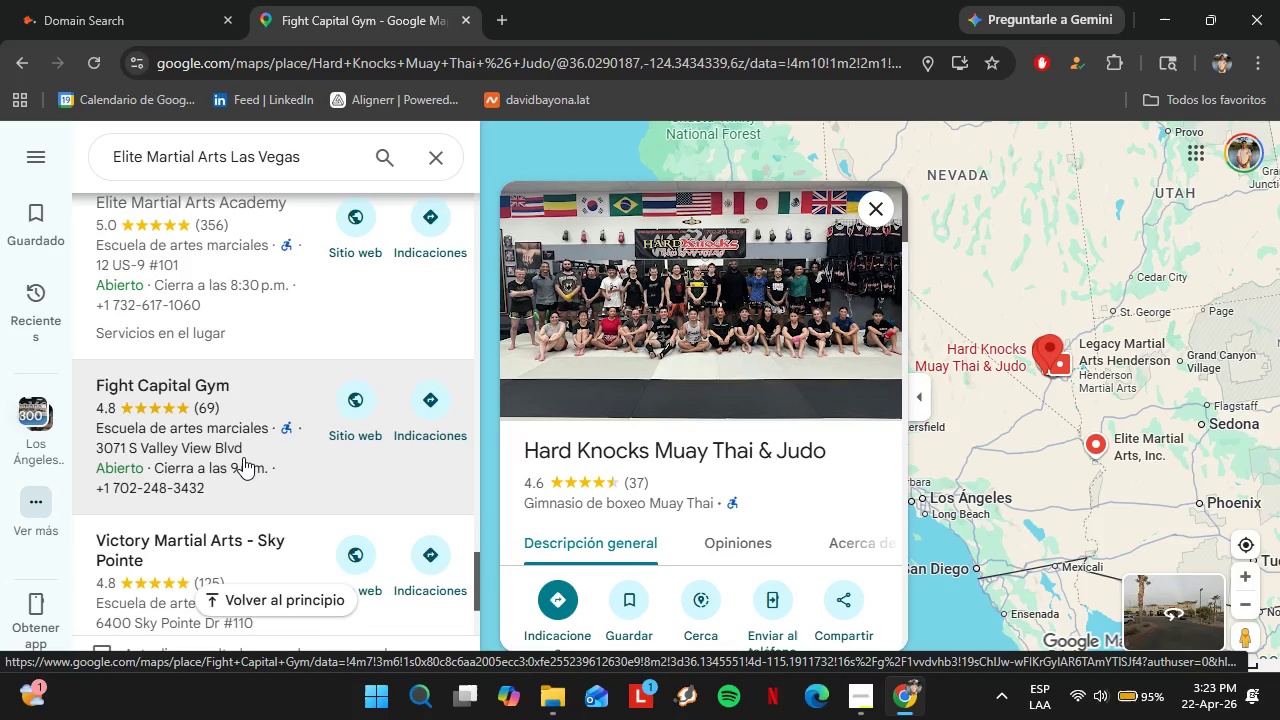 
mouse_move([14, 438])
 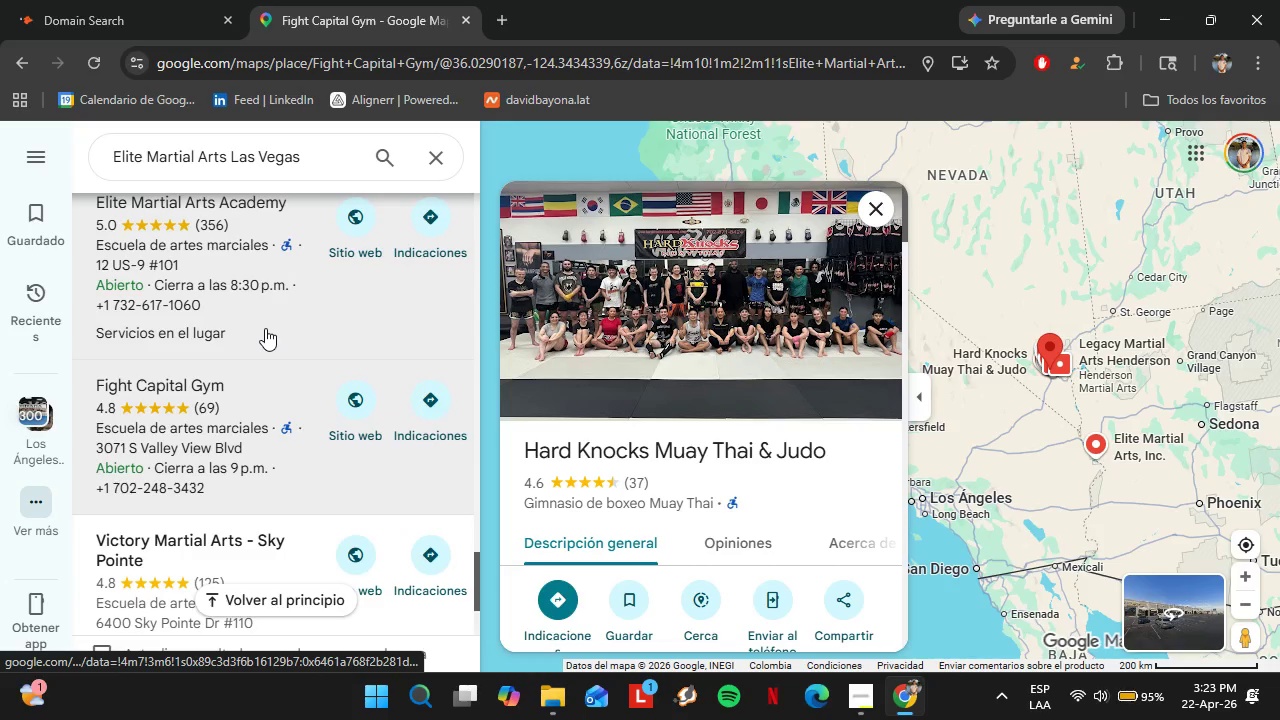 
scroll: coordinate [844, 590], scroll_direction: down, amount: 2.0
 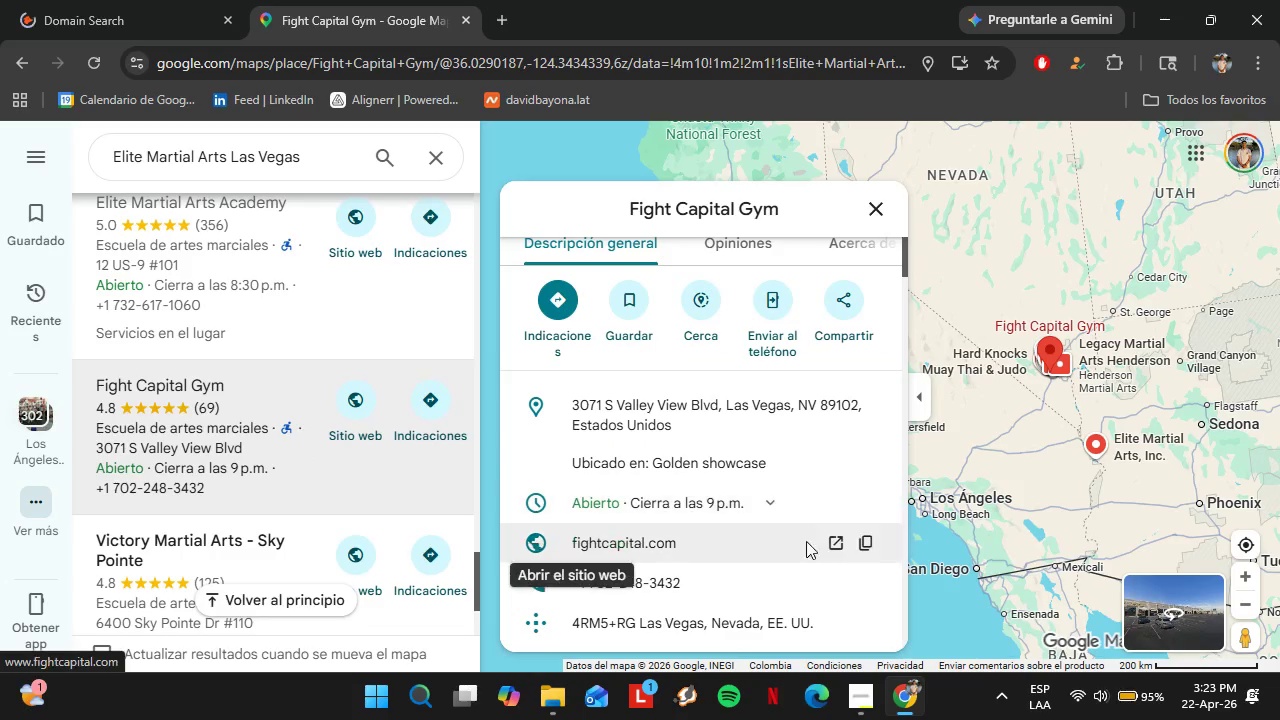 
left_click([871, 546])
 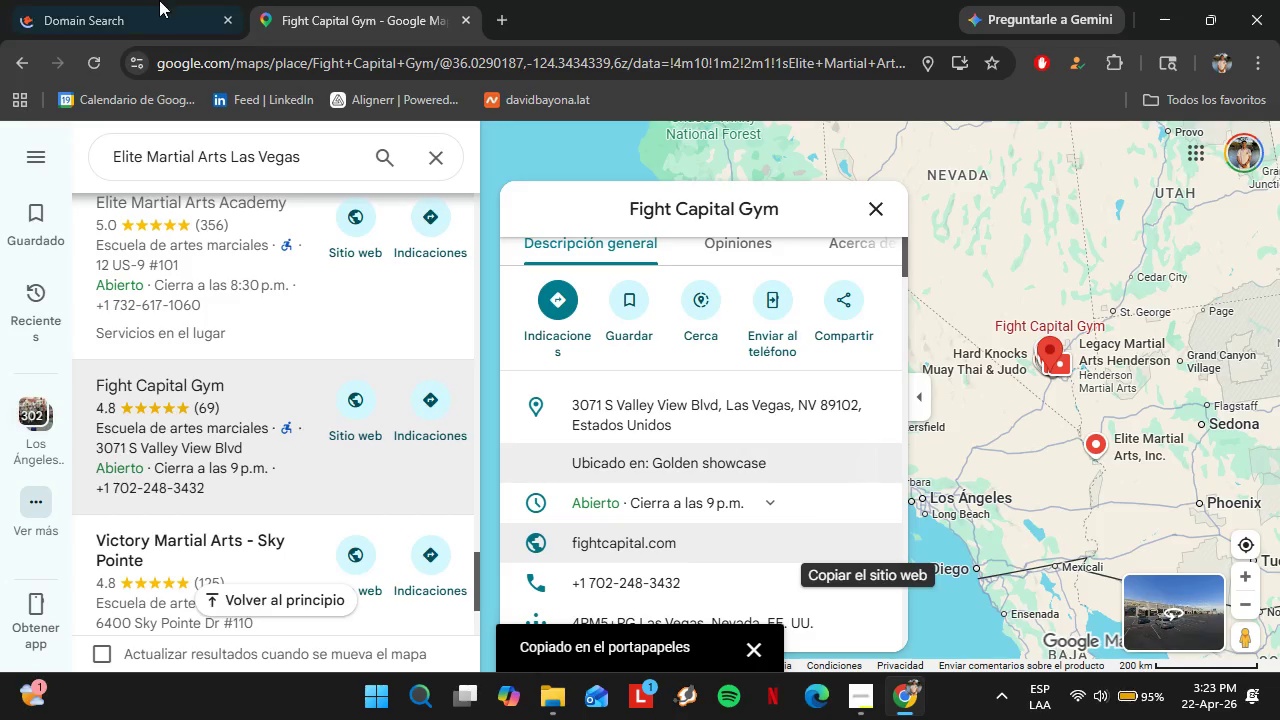 
left_click([159, 0])
 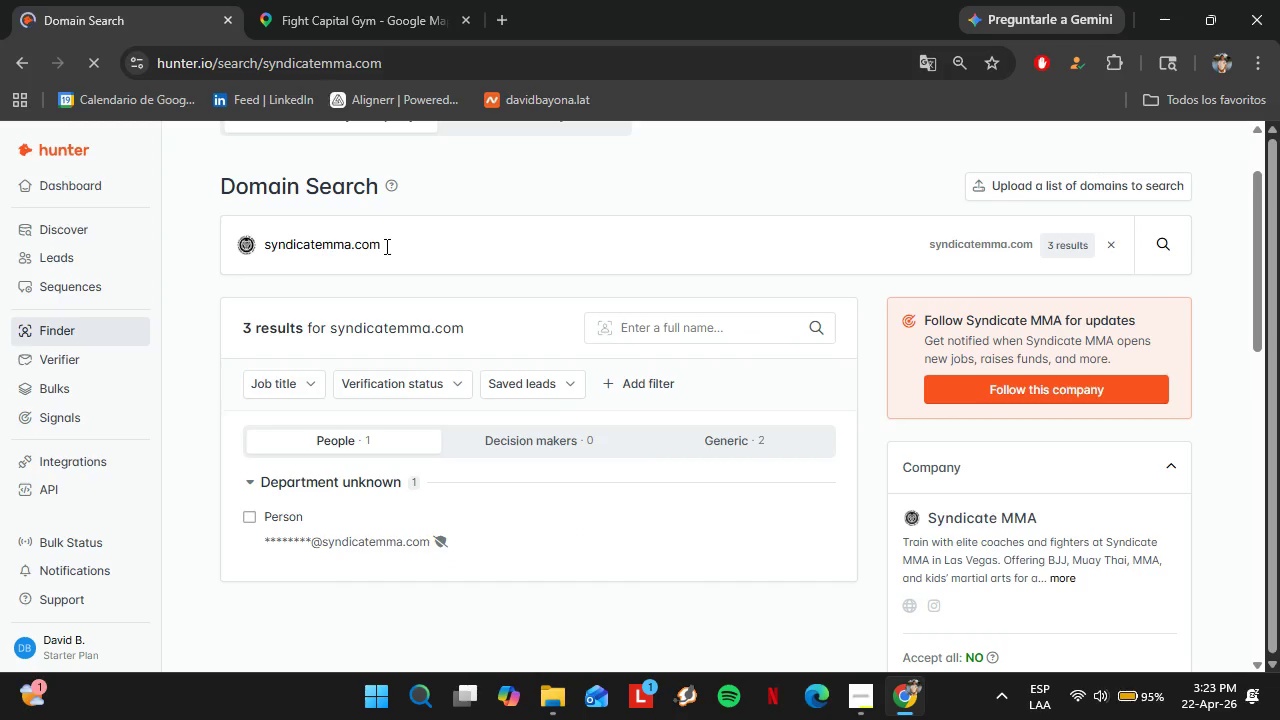 
double_click([385, 246])
 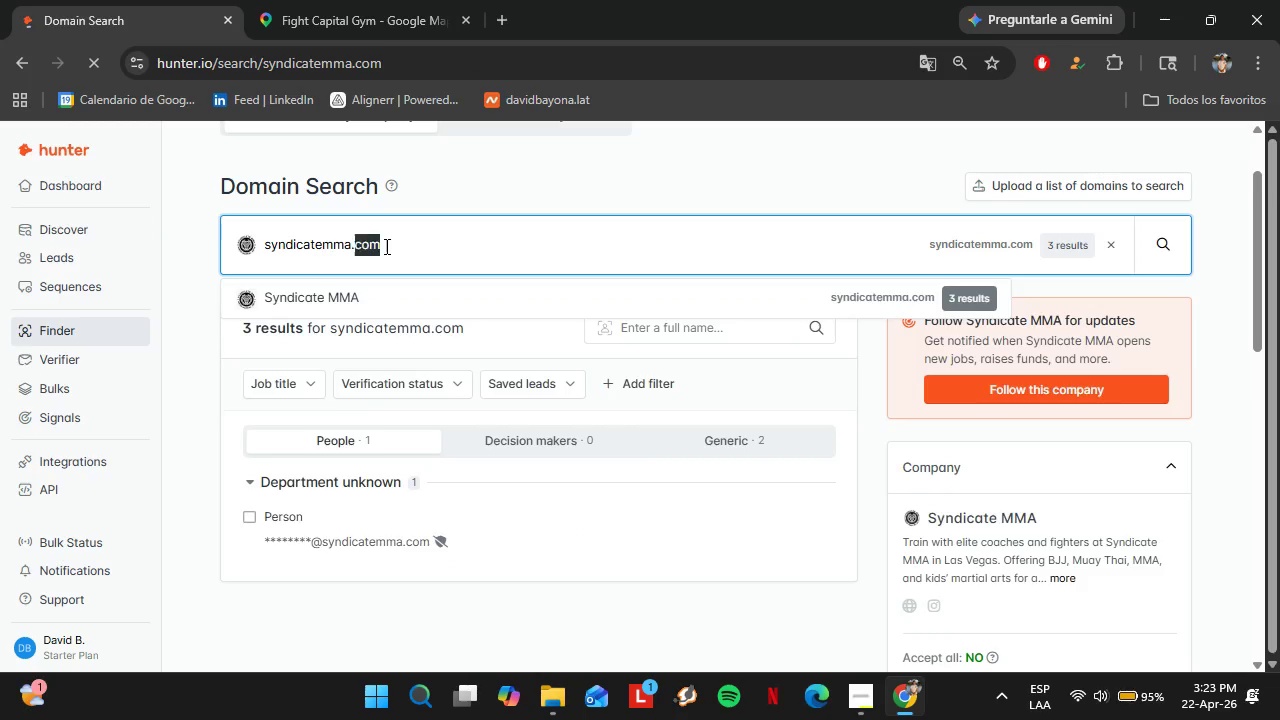 
triple_click([385, 246])
 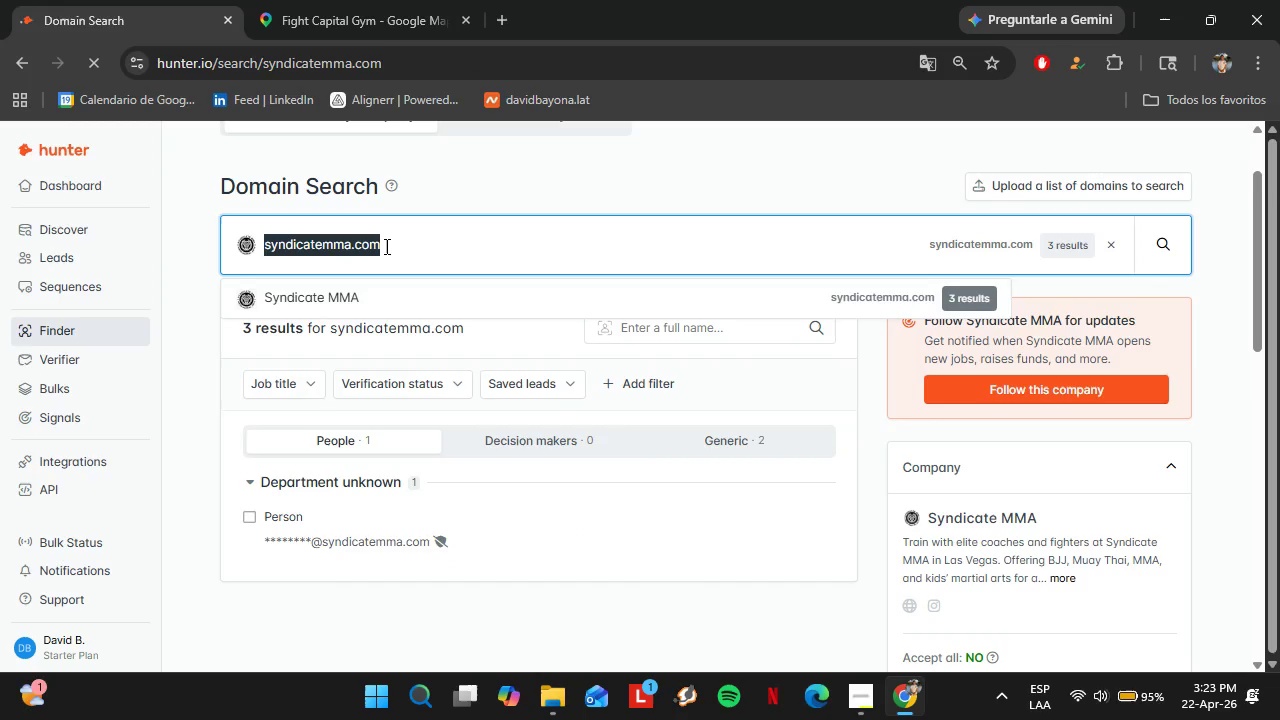 
key(Control+V)
 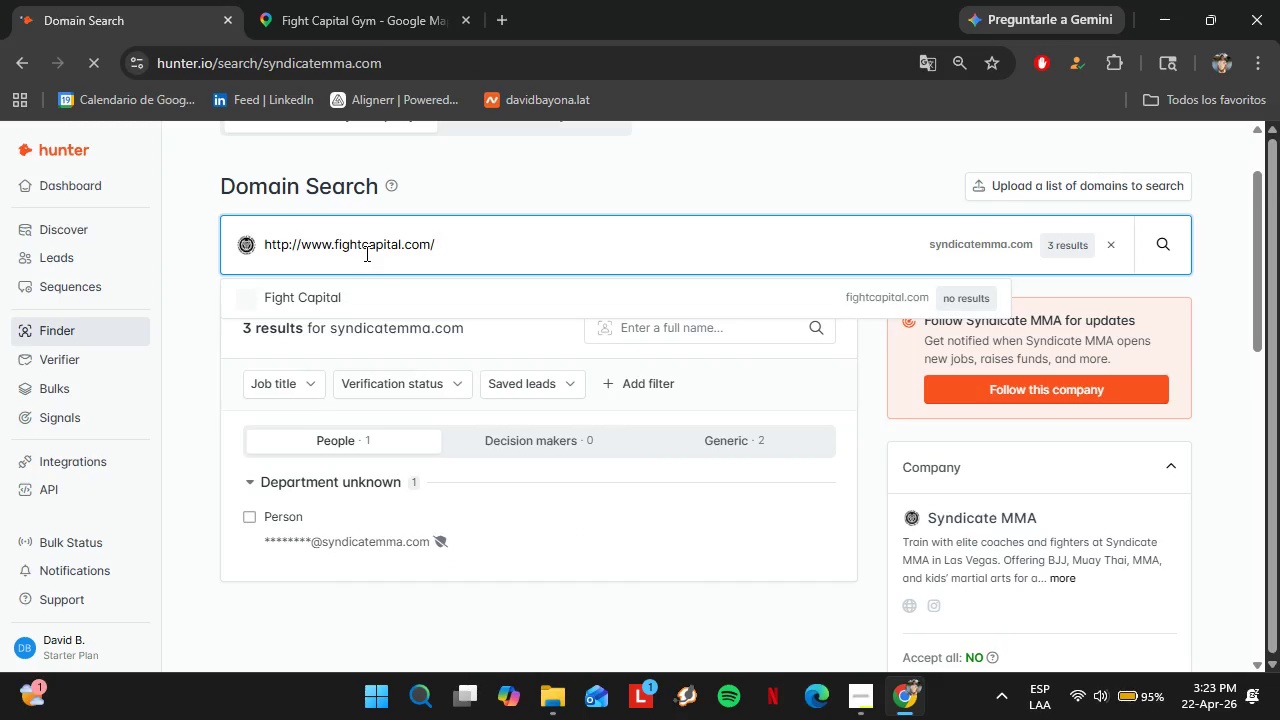 
key(Enter)
 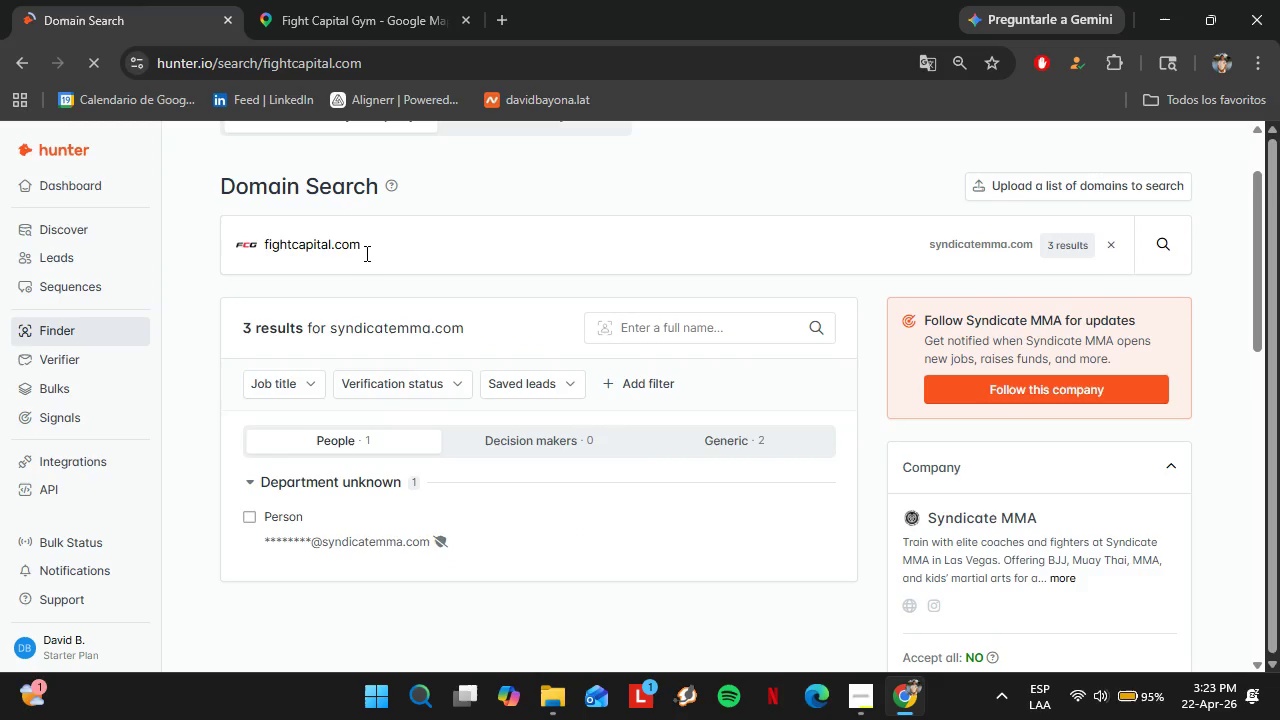 
left_click([350, 0])
 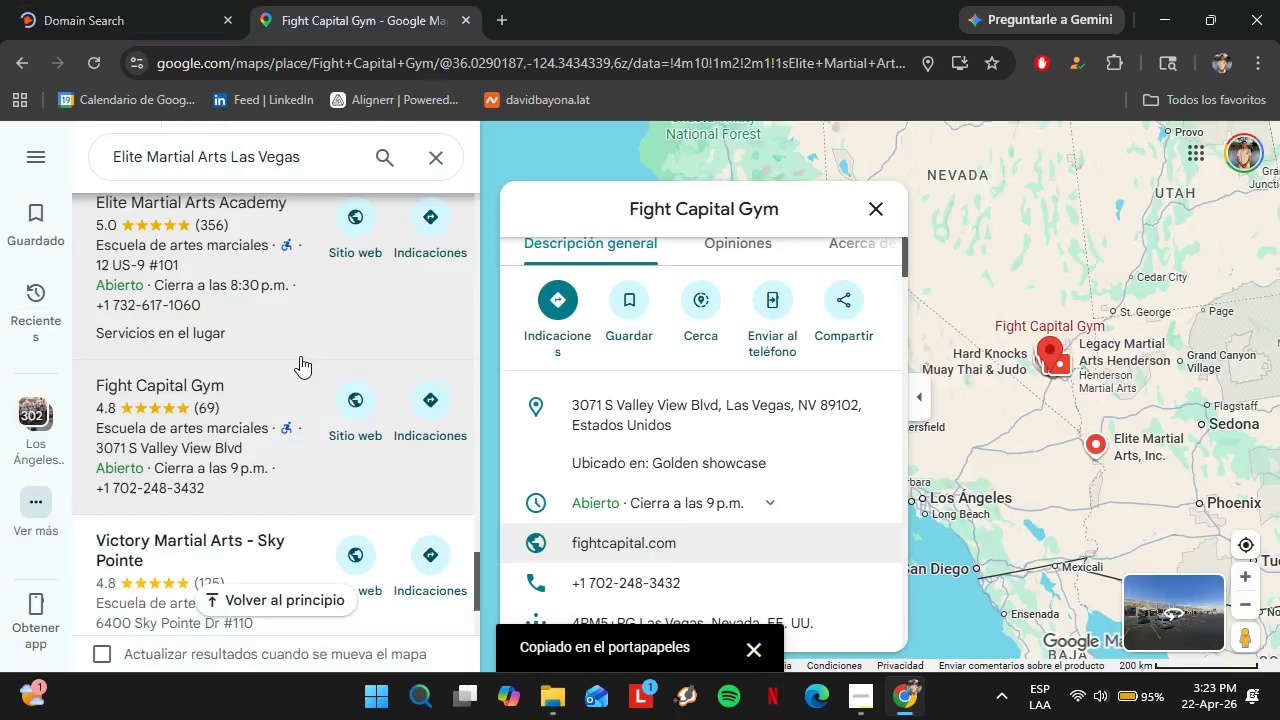 
scroll: coordinate [300, 356], scroll_direction: down, amount: 2.0
 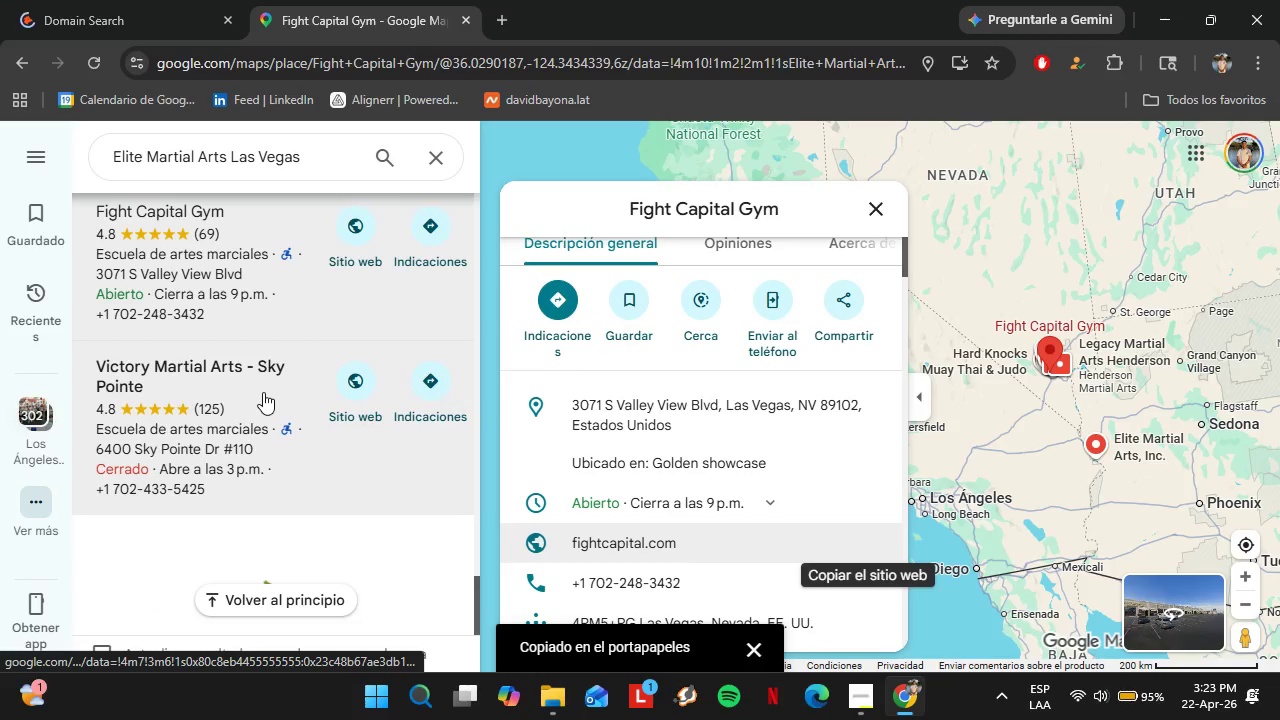 
left_click([259, 390])
 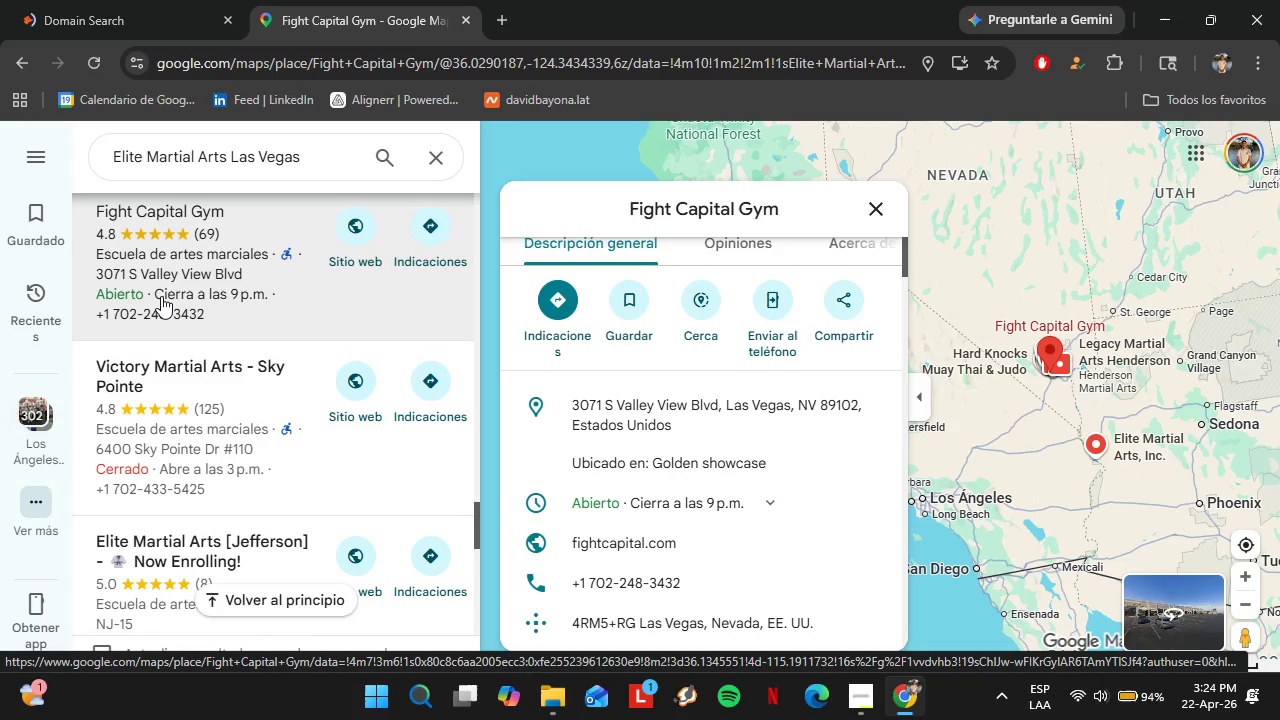 
wait(18.81)
 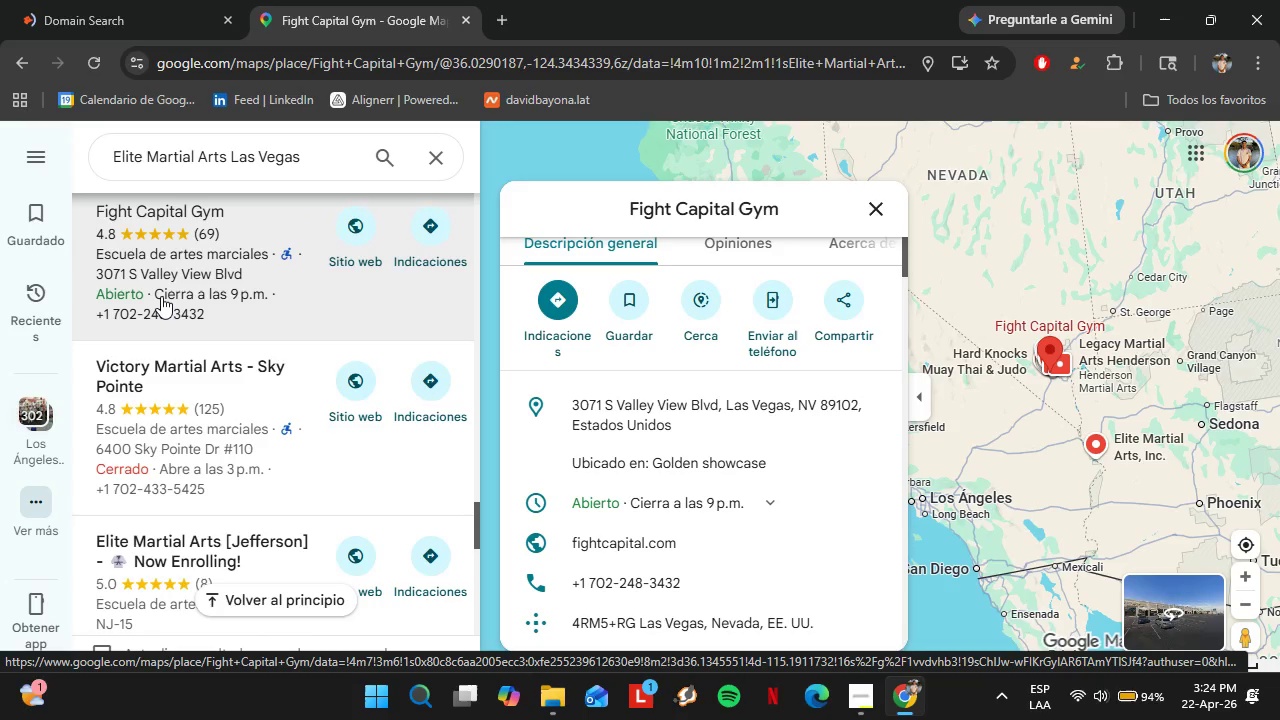 
scroll: coordinate [685, 428], scroll_direction: down, amount: 1.0
 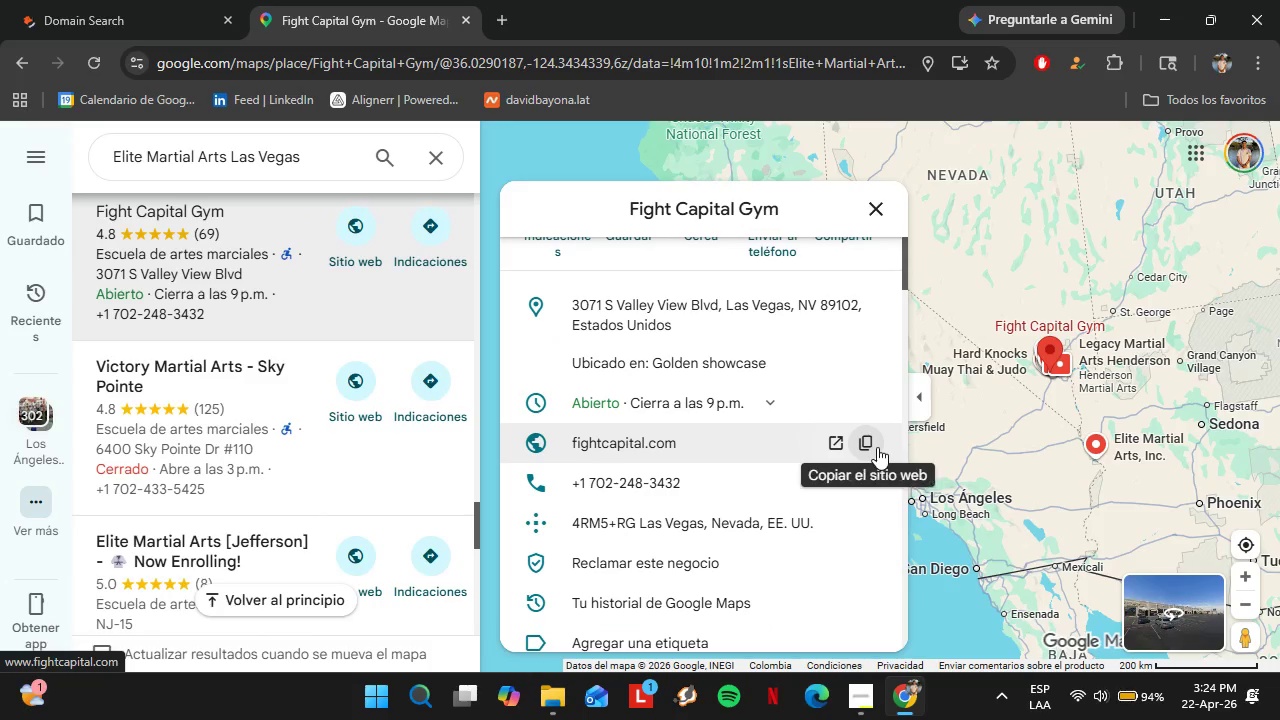 
left_click([874, 447])
 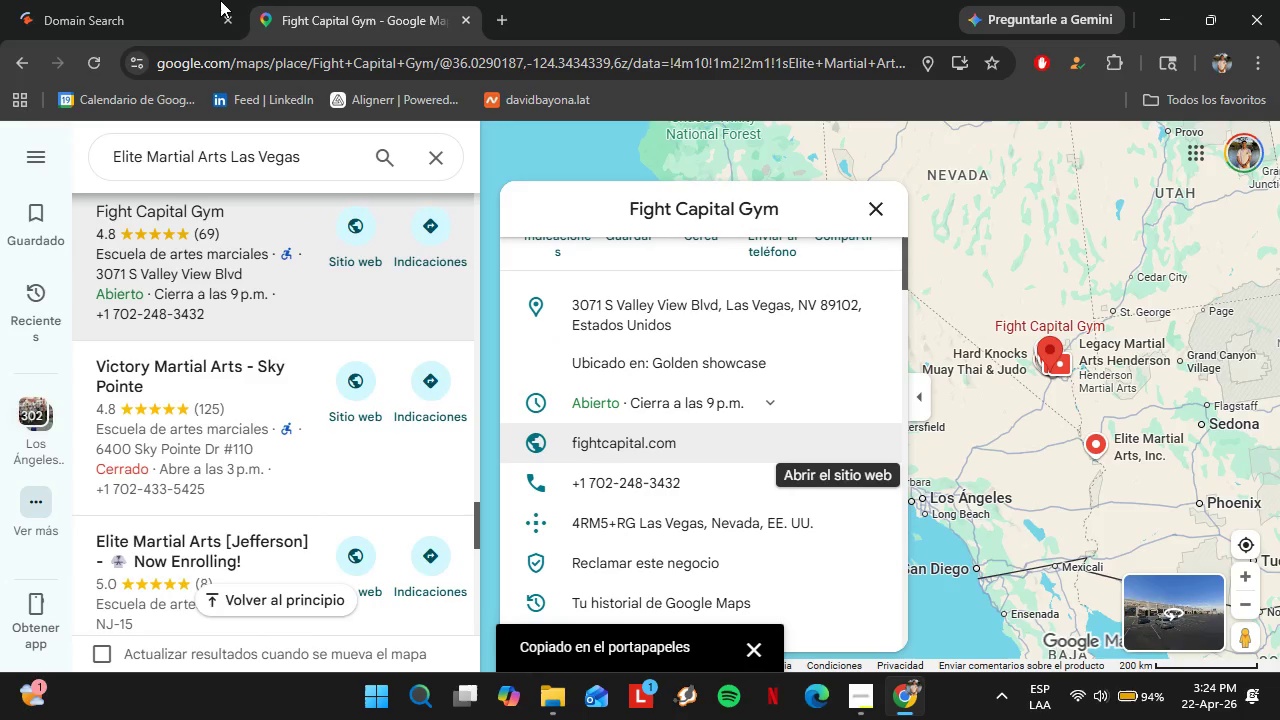 
left_click([179, 0])
 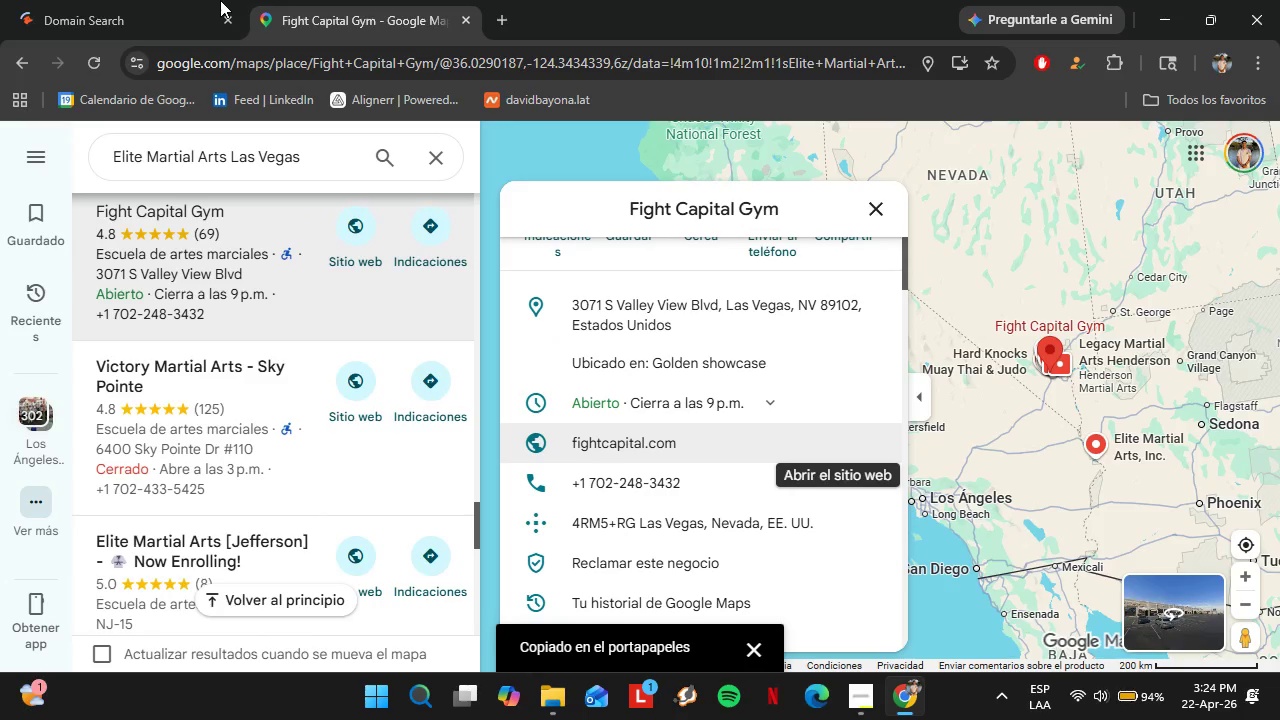 
double_click([368, 246])
 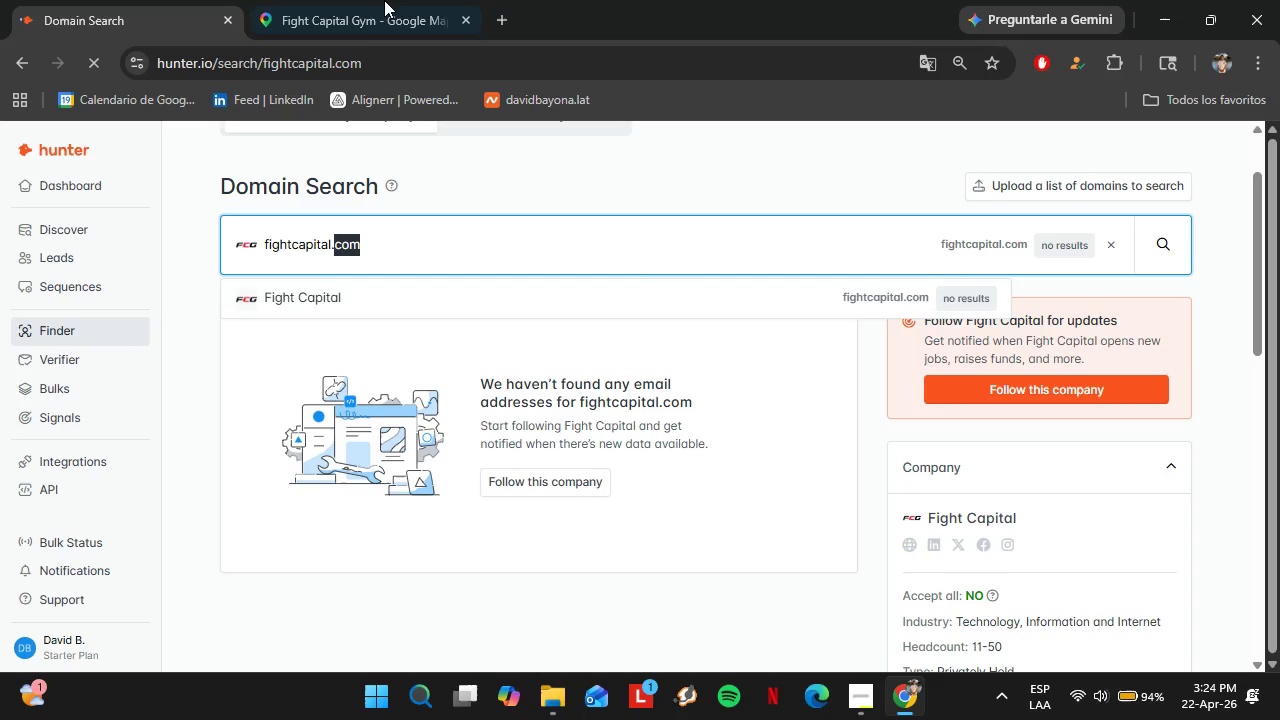 
left_click([384, 0])
 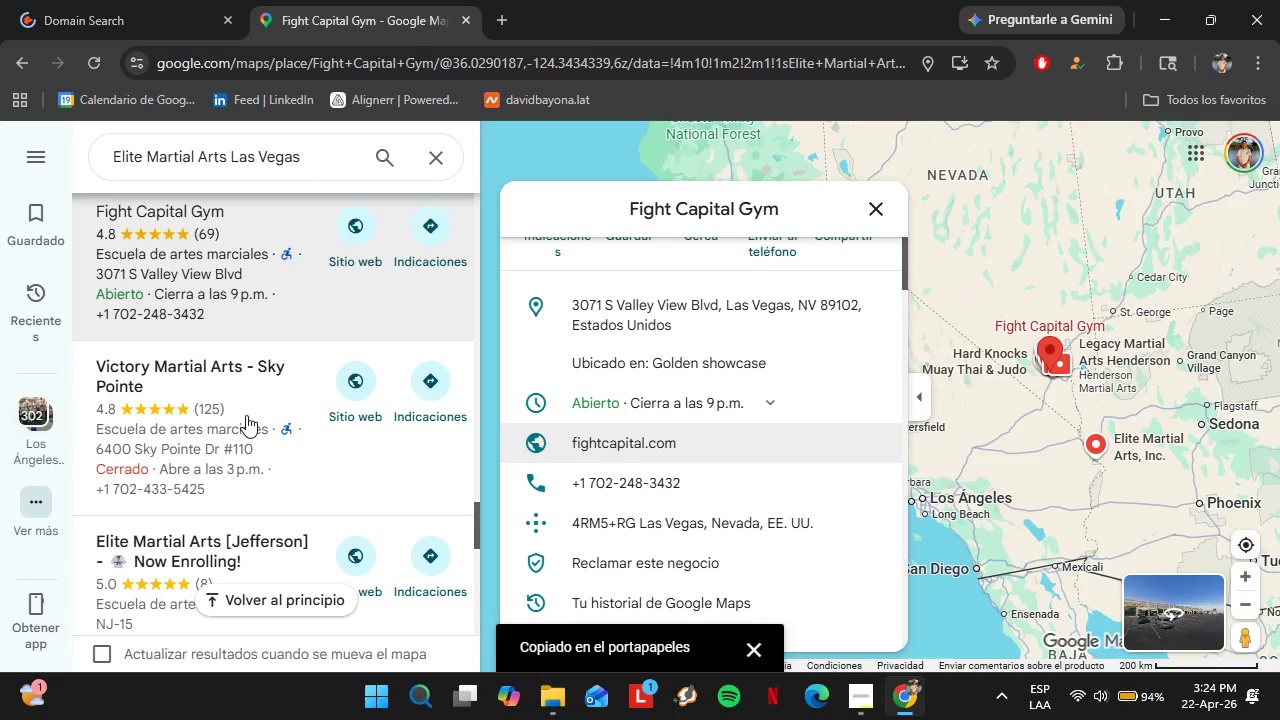 
left_click([214, 384])
 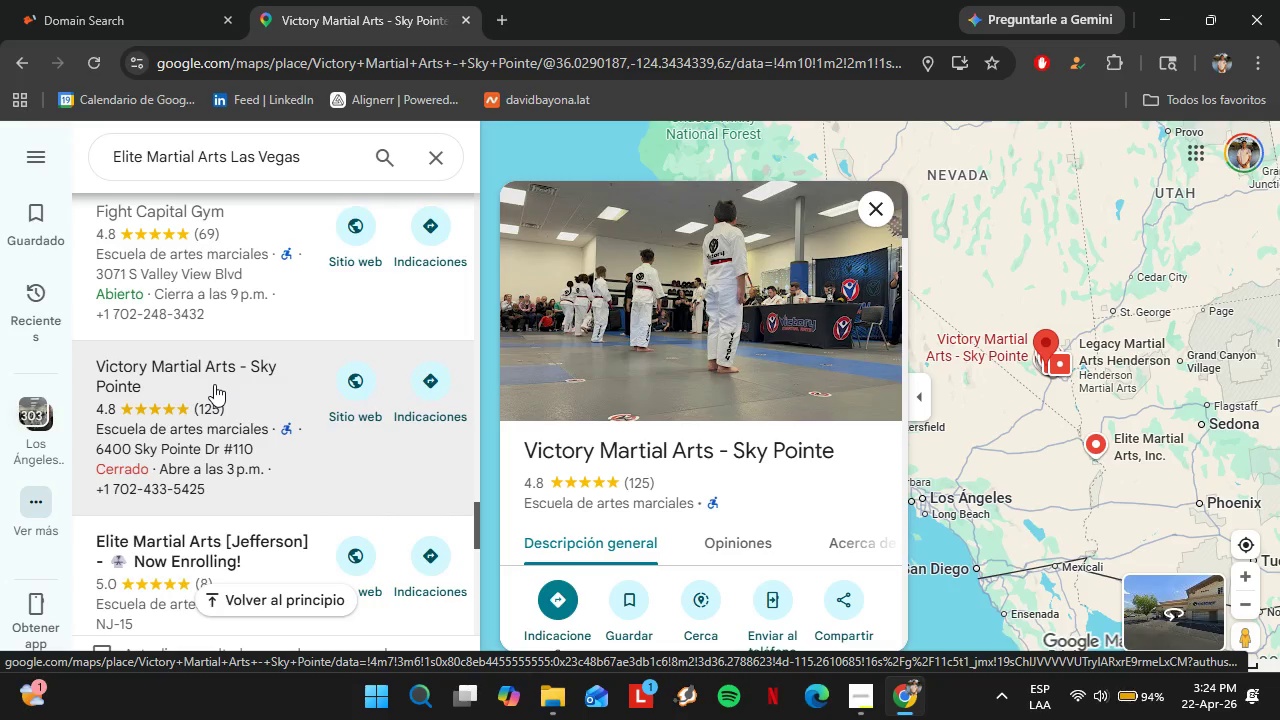 
wait(26.72)
 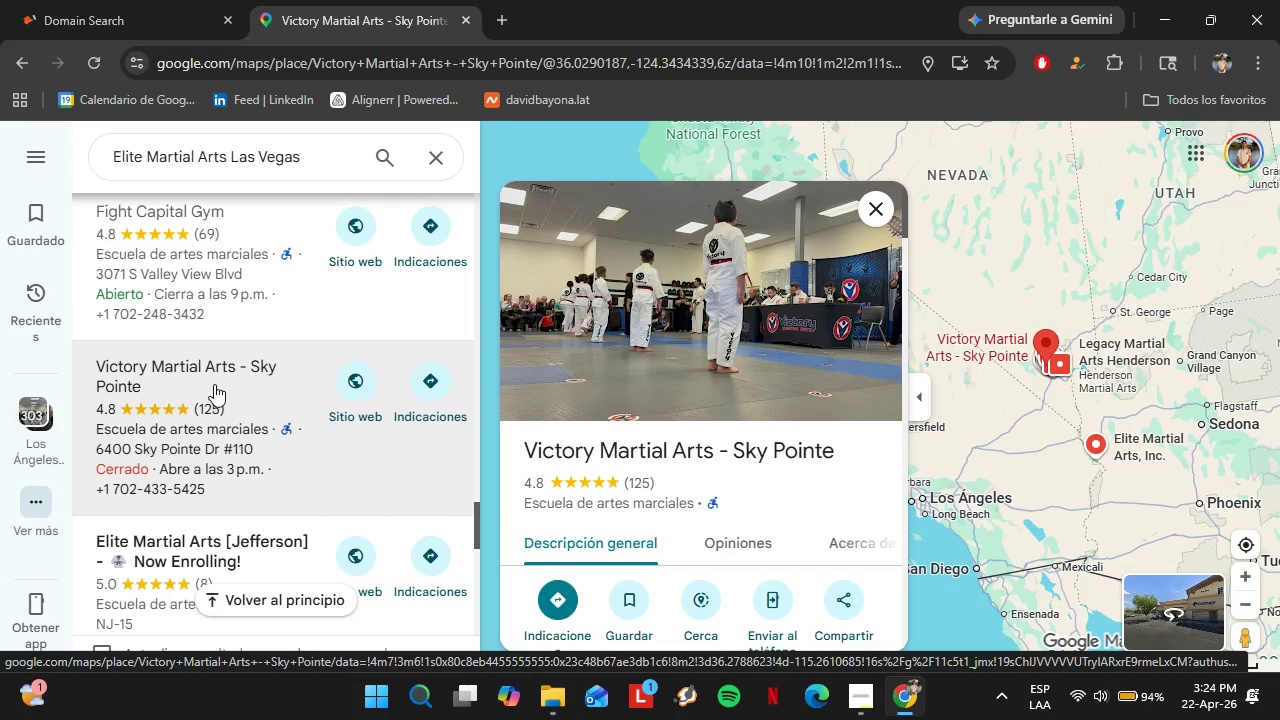 
scroll: coordinate [638, 395], scroll_direction: down, amount: 1.0
 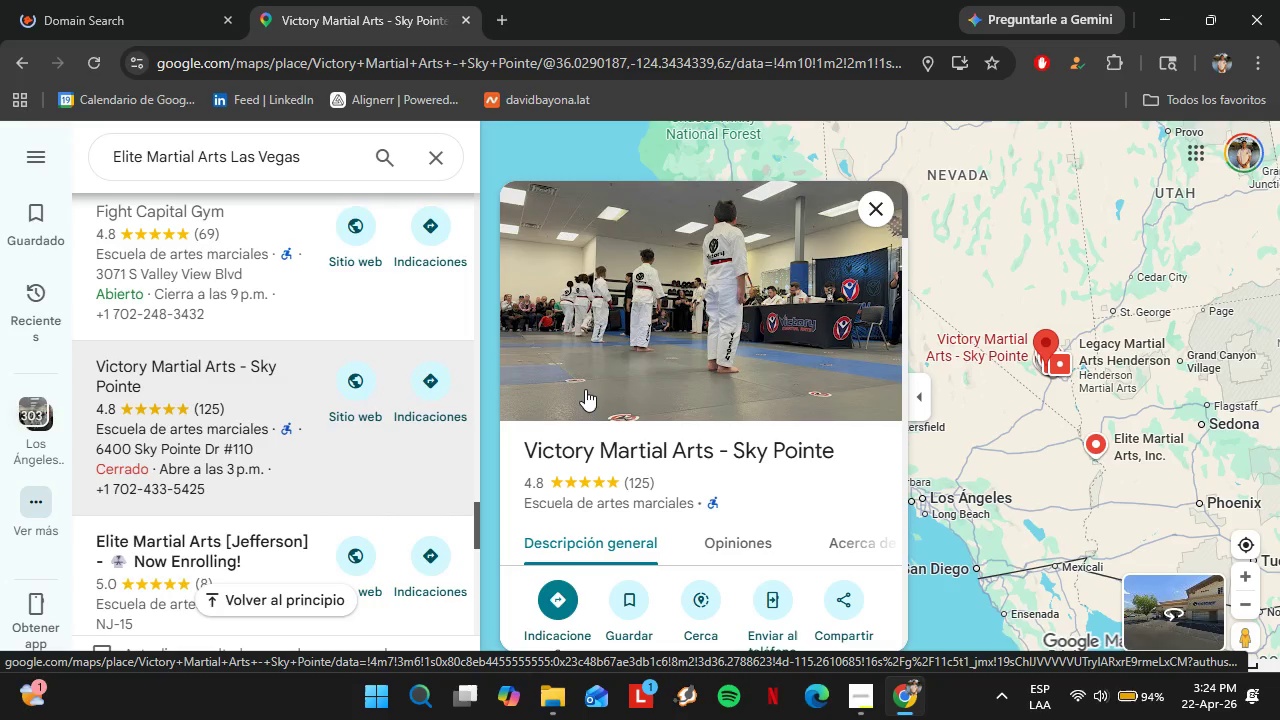 
left_click([868, 543])
 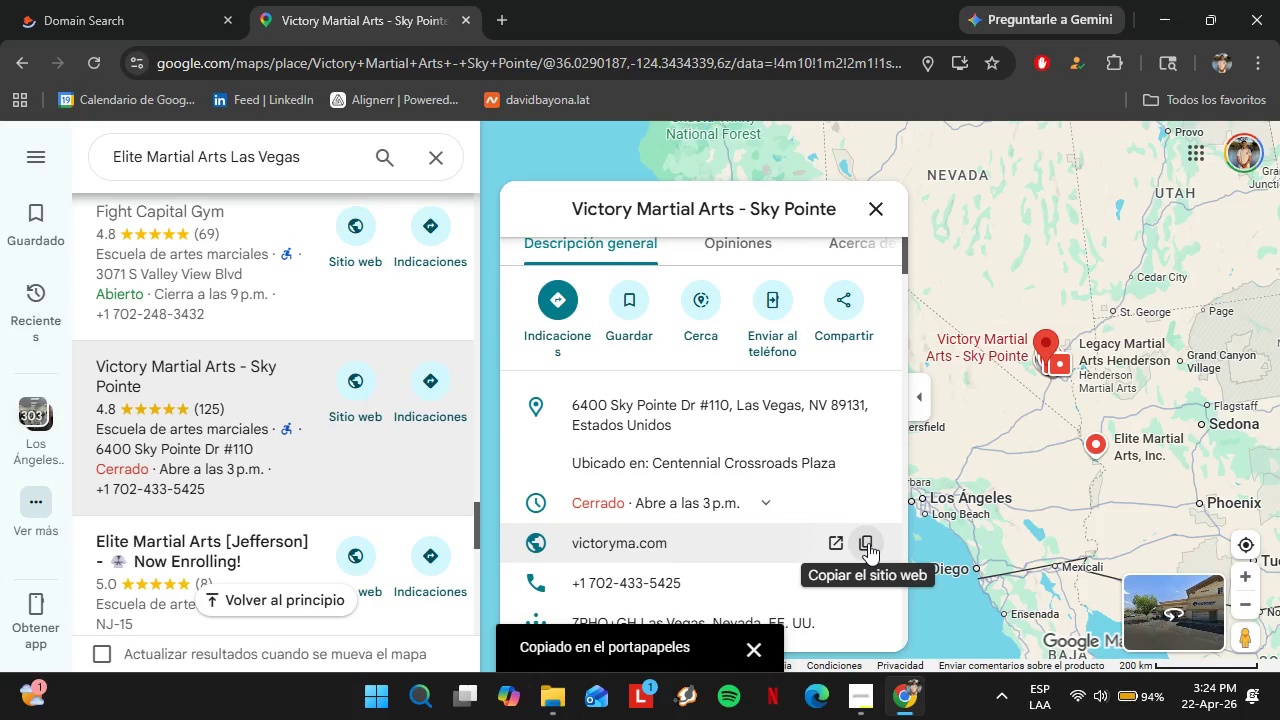 
scroll: coordinate [788, 421], scroll_direction: down, amount: 2.0
 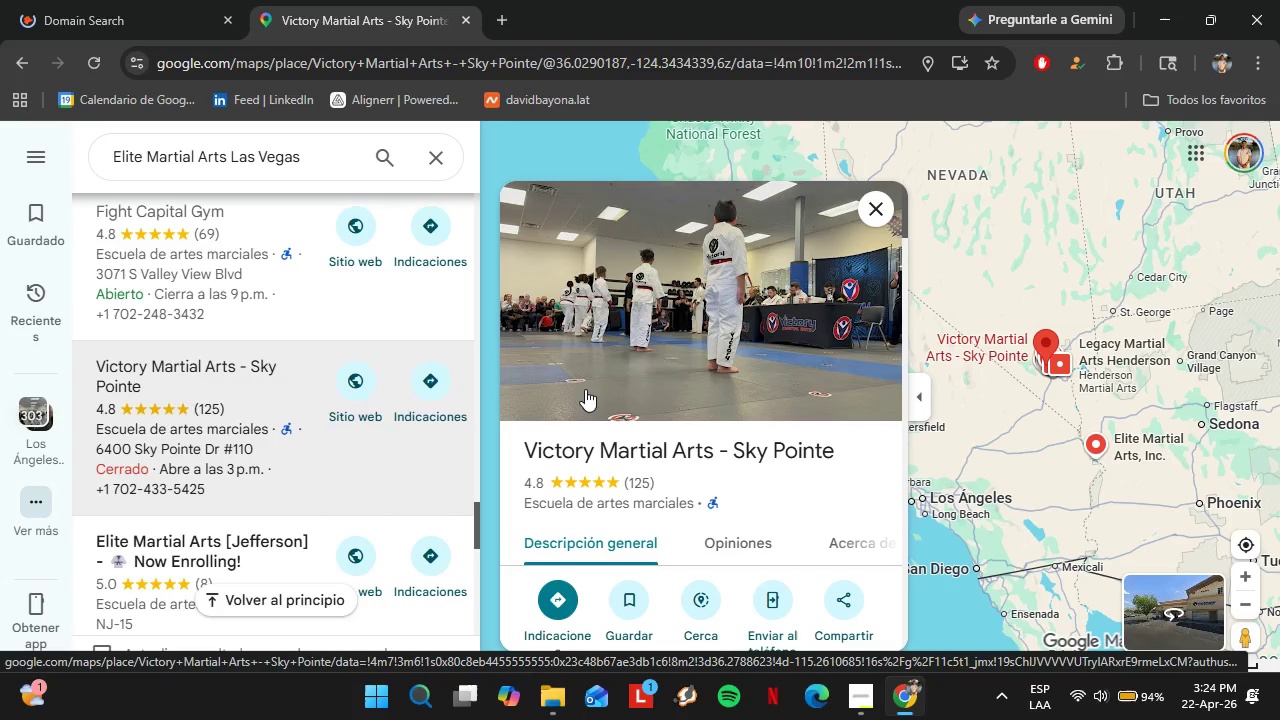 
left_click([82, 0])
 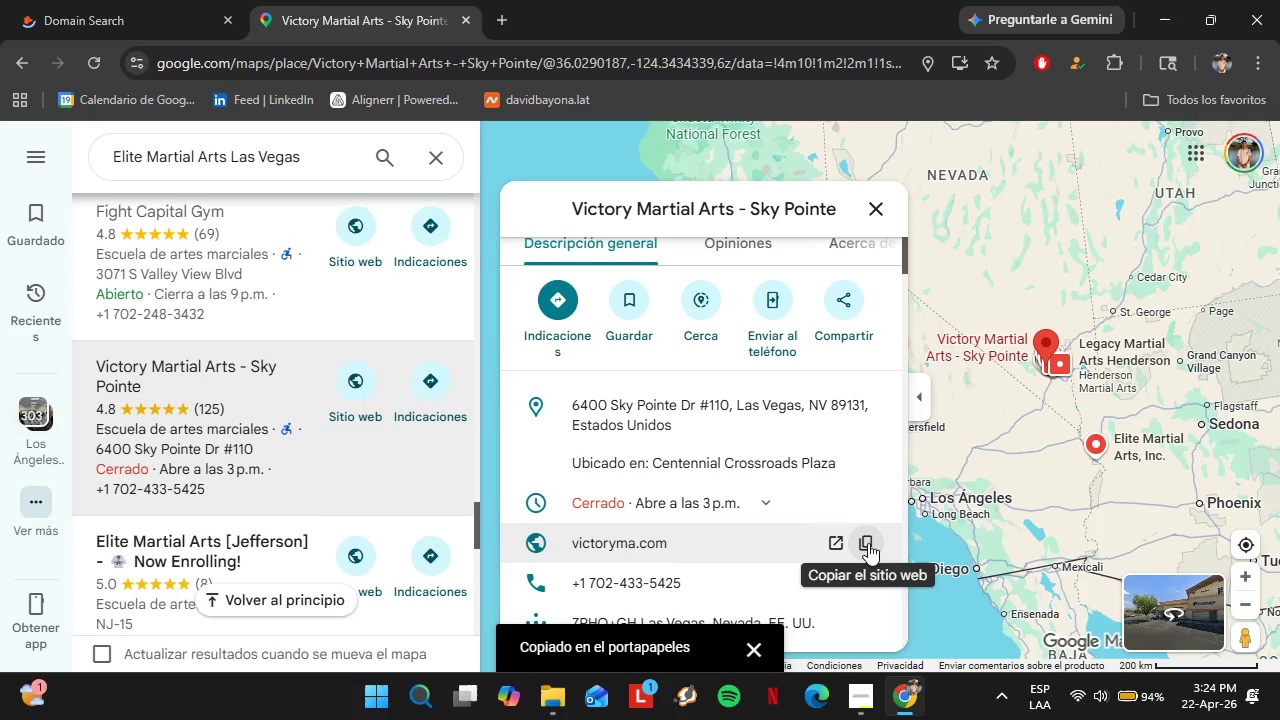 
double_click([370, 236])
 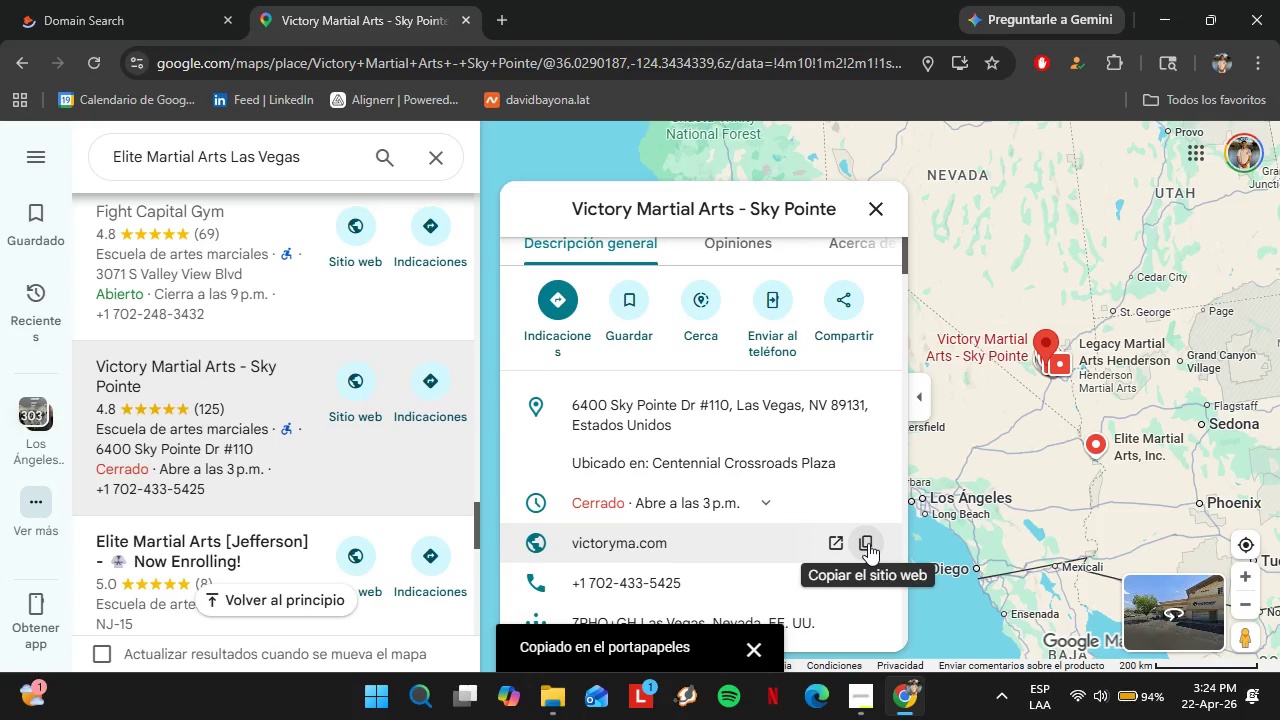 
triple_click([370, 236])
 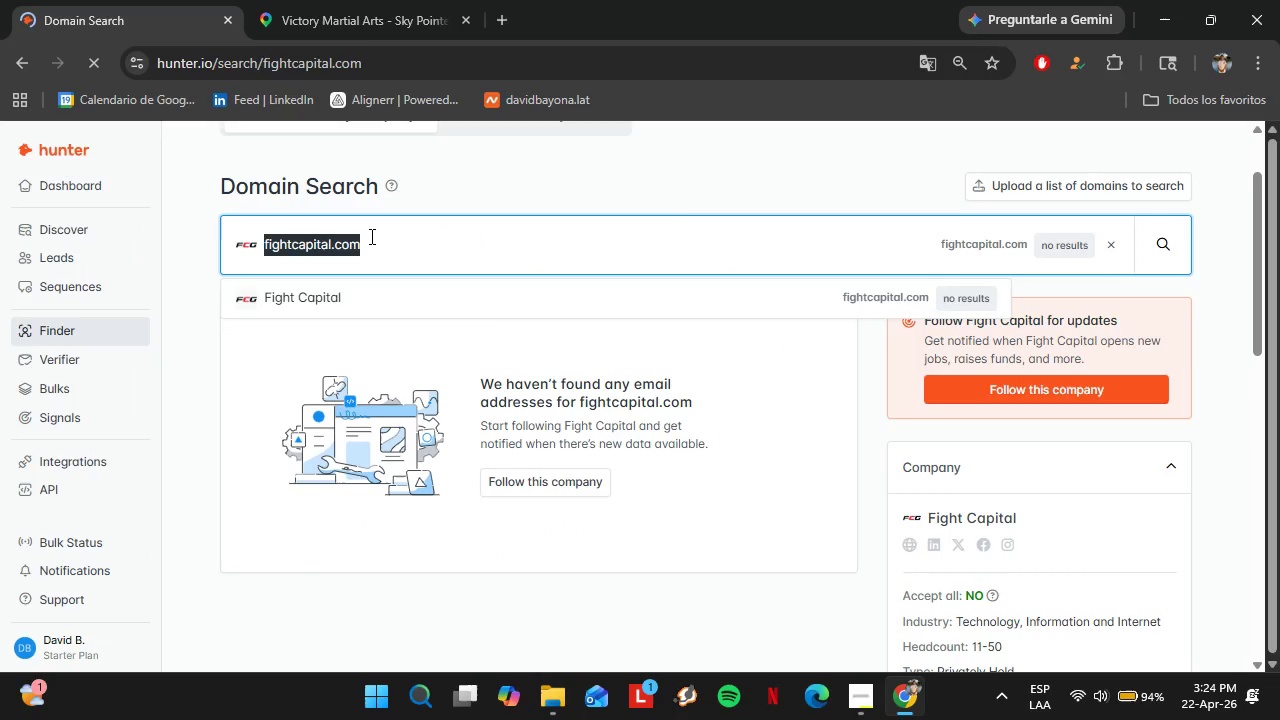 
key(Control+V)
 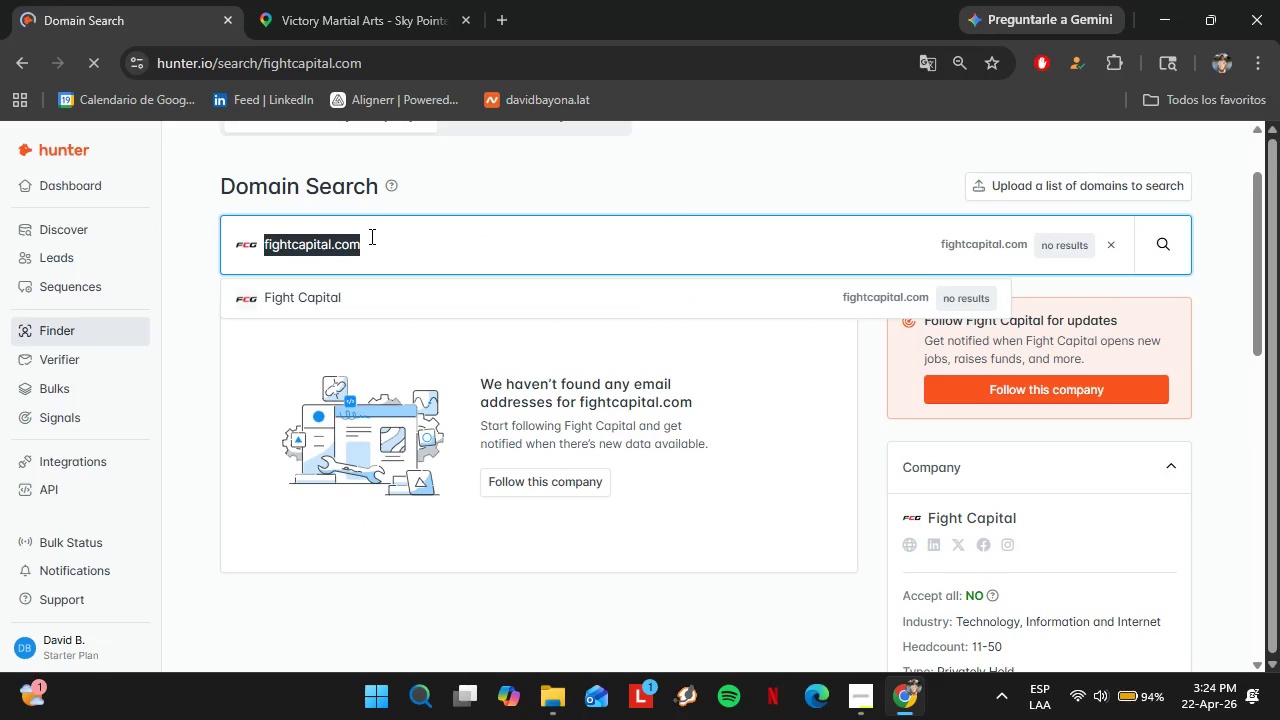 
key(Enter)
 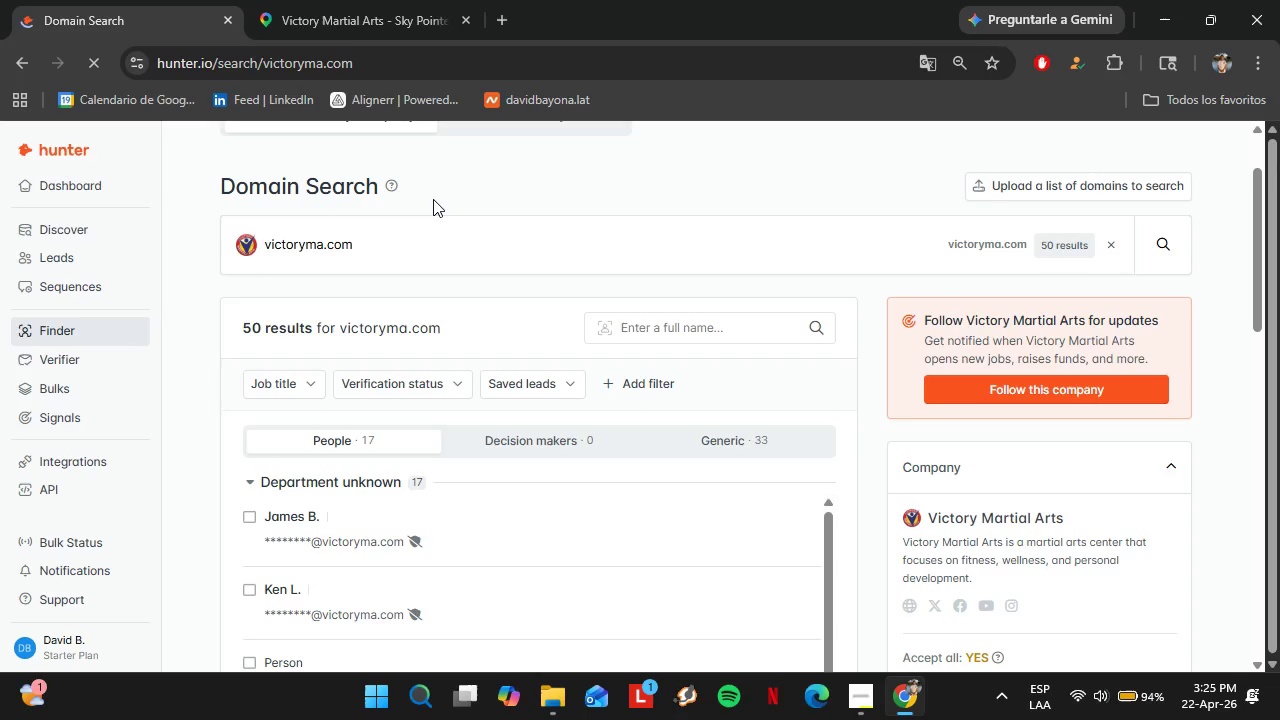 
wait(6.98)
 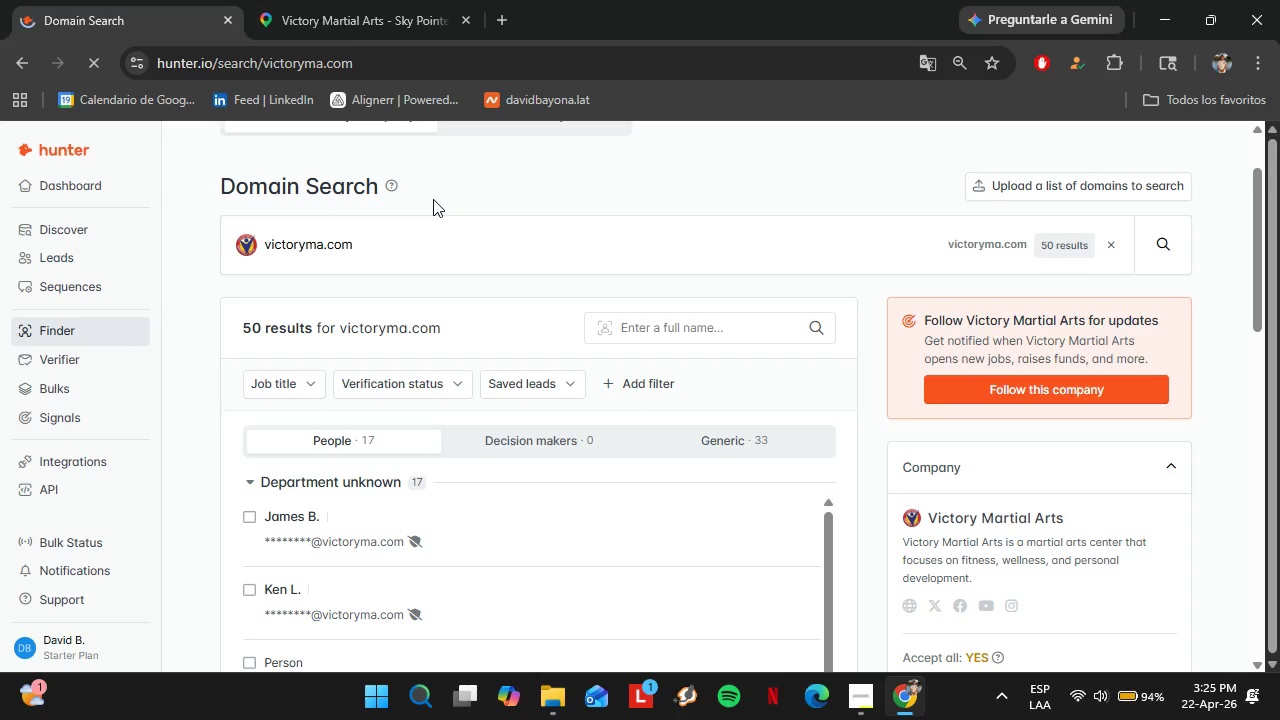 
scroll: coordinate [441, 348], scroll_direction: up, amount: 2.0
 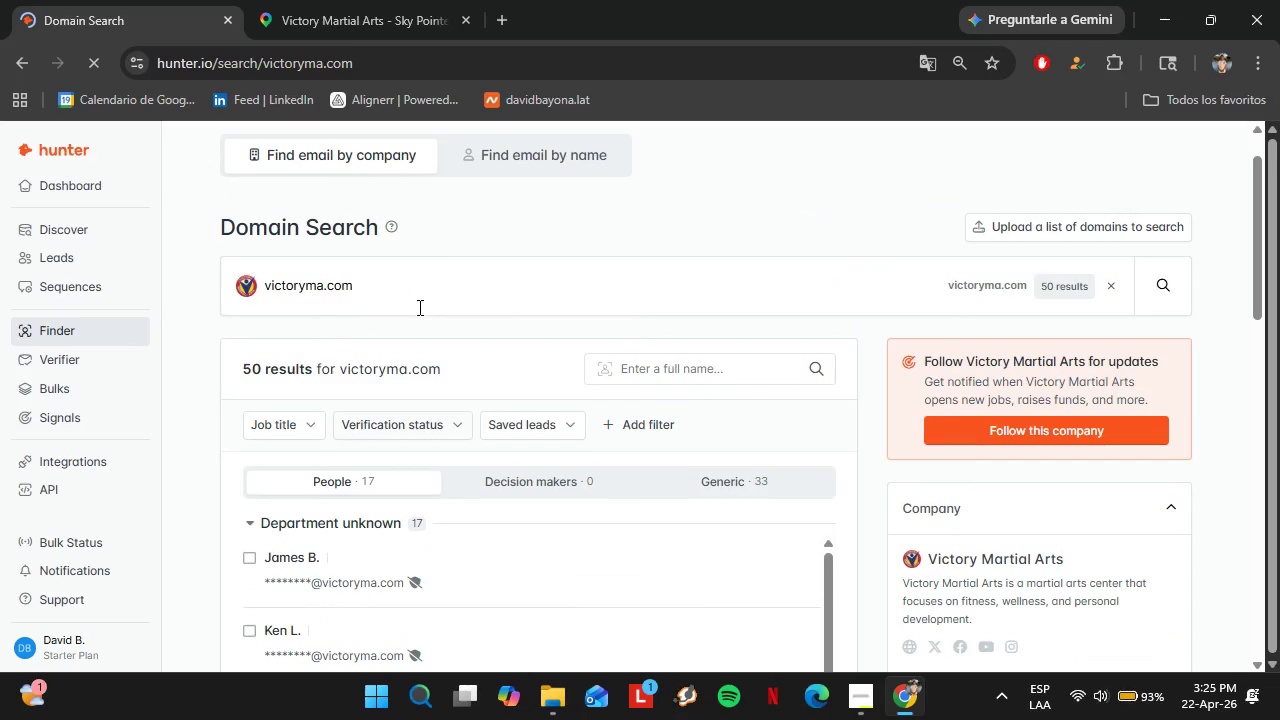 
left_click([331, 0])
 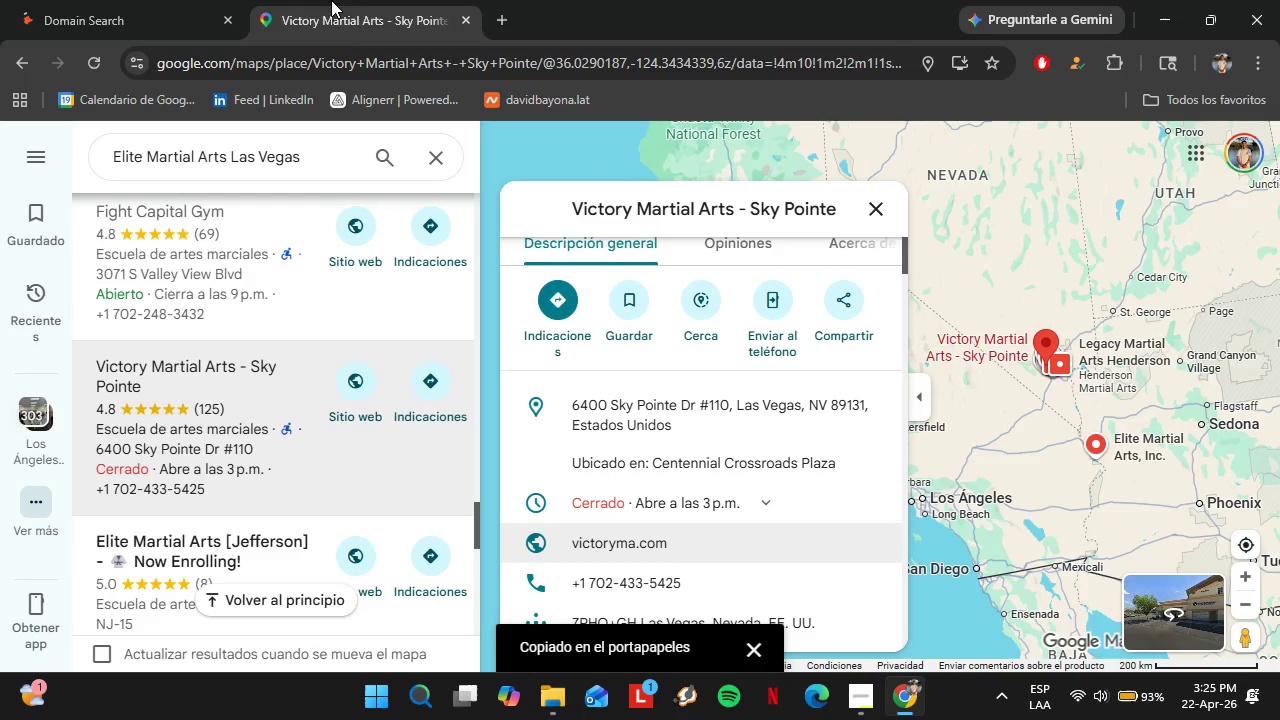 
scroll: coordinate [238, 353], scroll_direction: down, amount: 3.0
 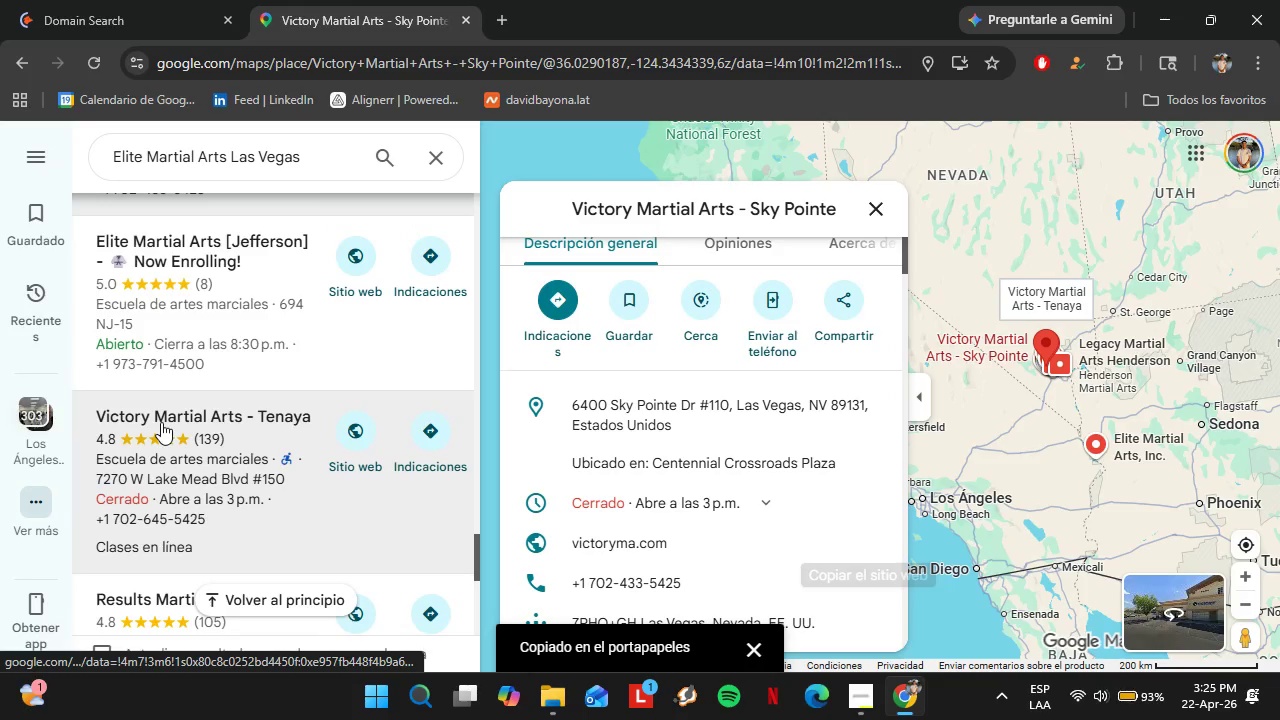 
mouse_move([660, 381])
 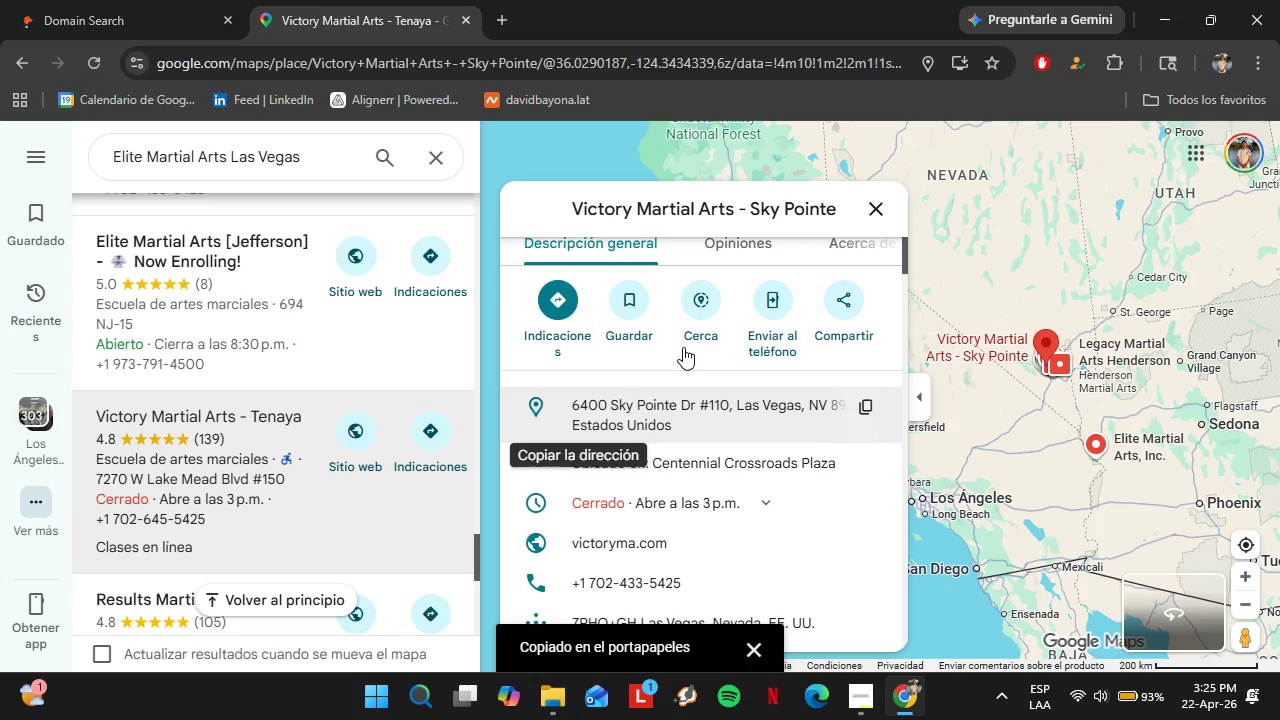 
scroll: coordinate [734, 450], scroll_direction: down, amount: 3.0
 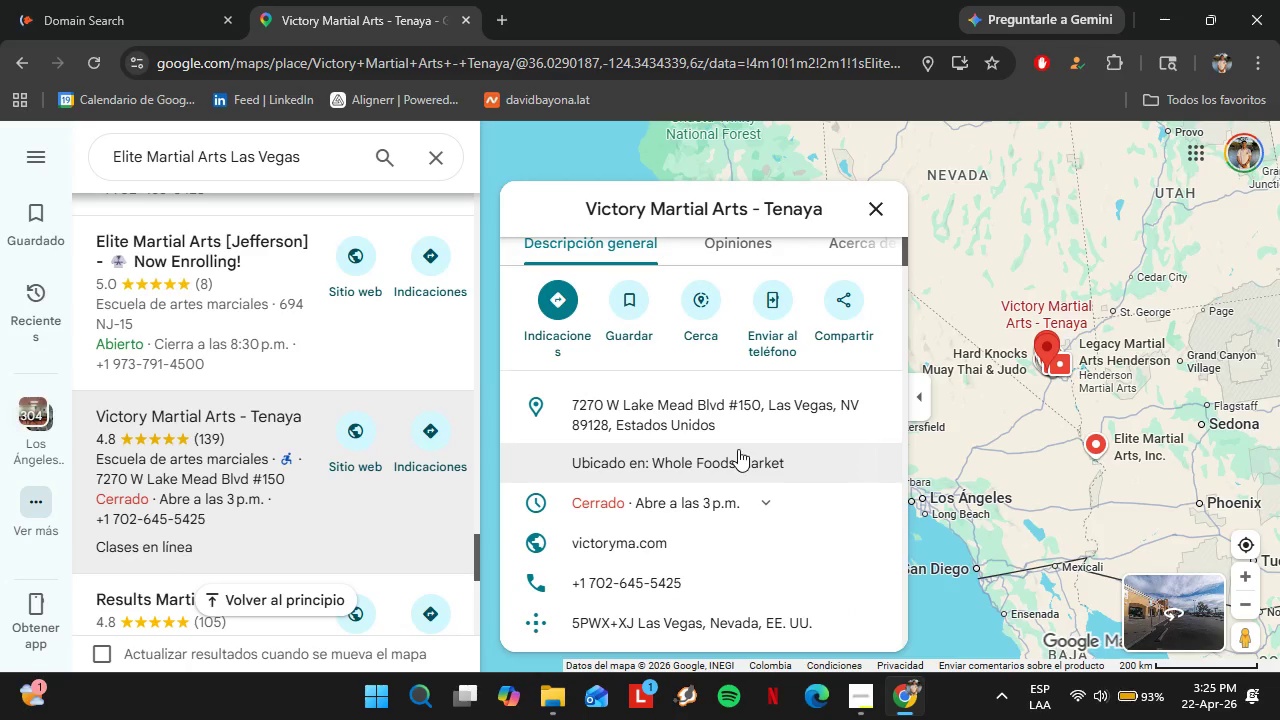 
left_click([872, 549])
 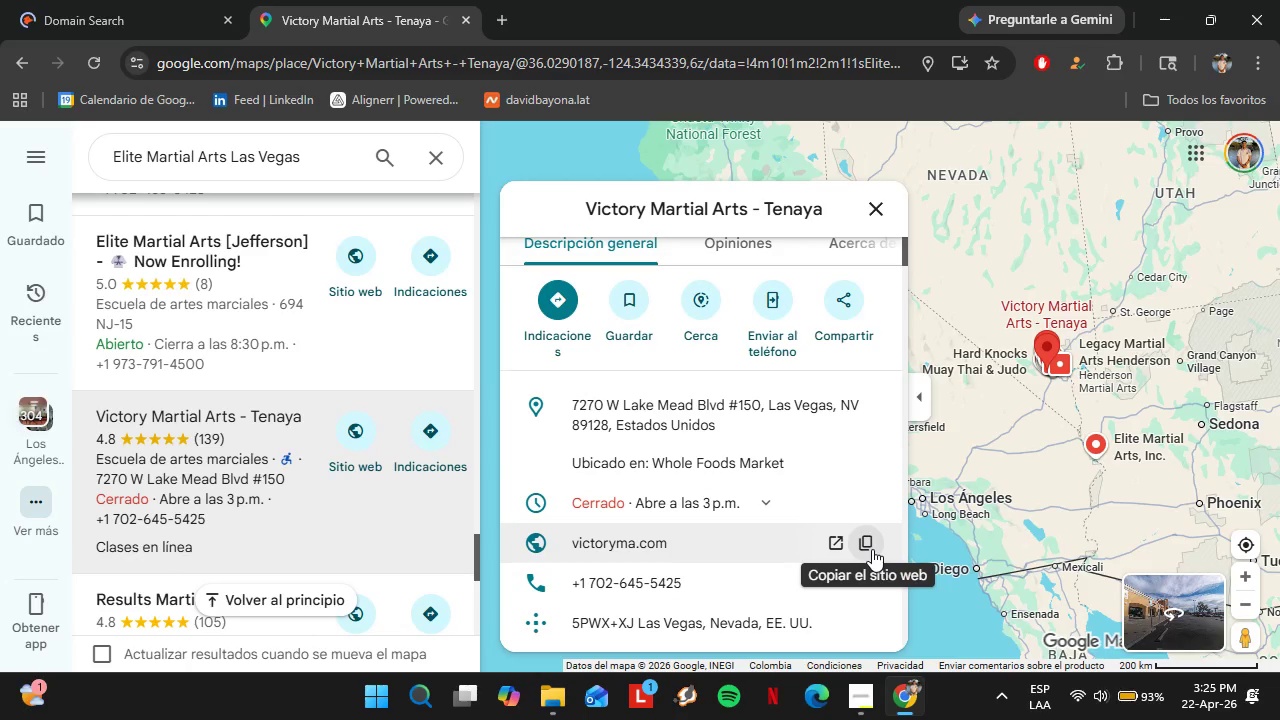 
left_click([171, 0])
 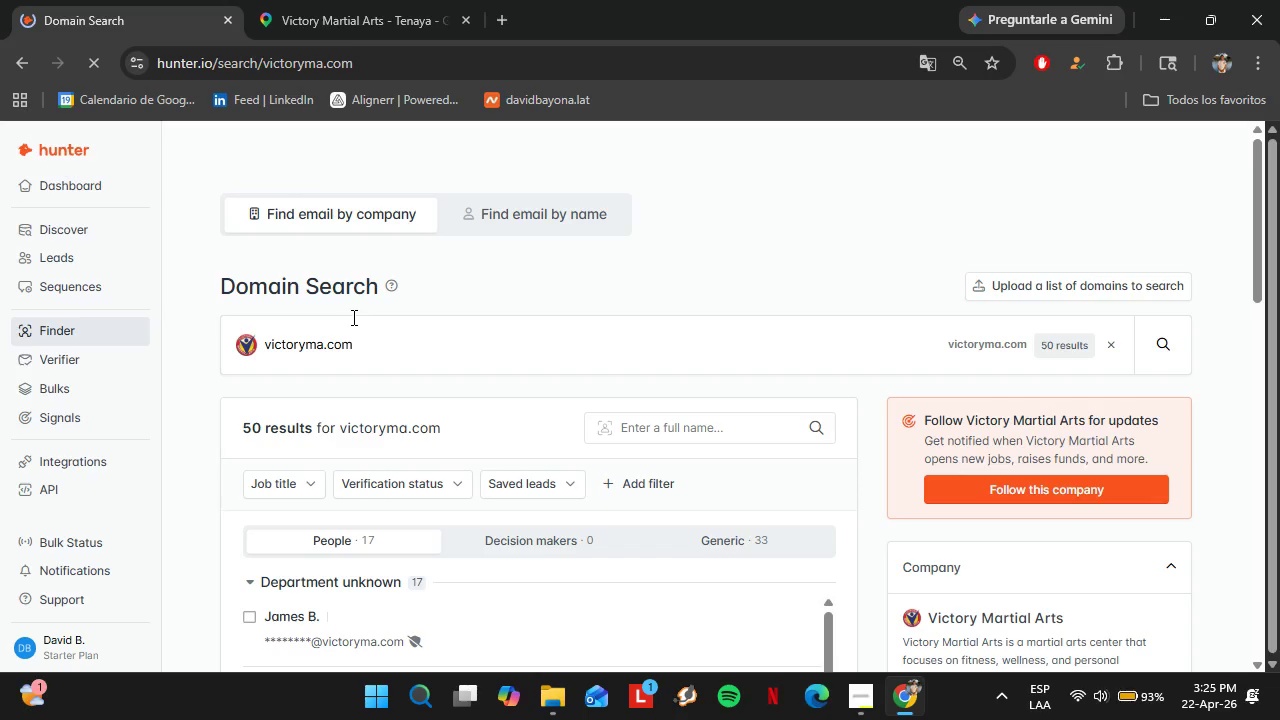 
double_click([353, 342])
 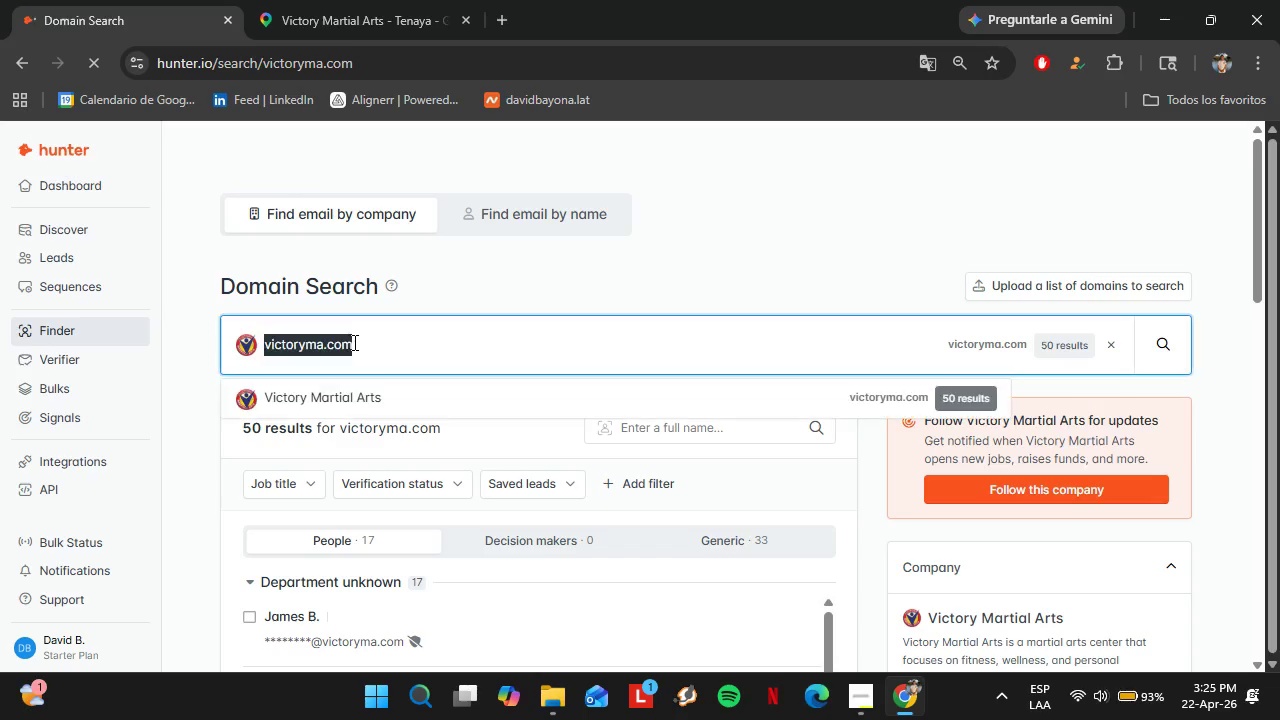 
triple_click([353, 342])
 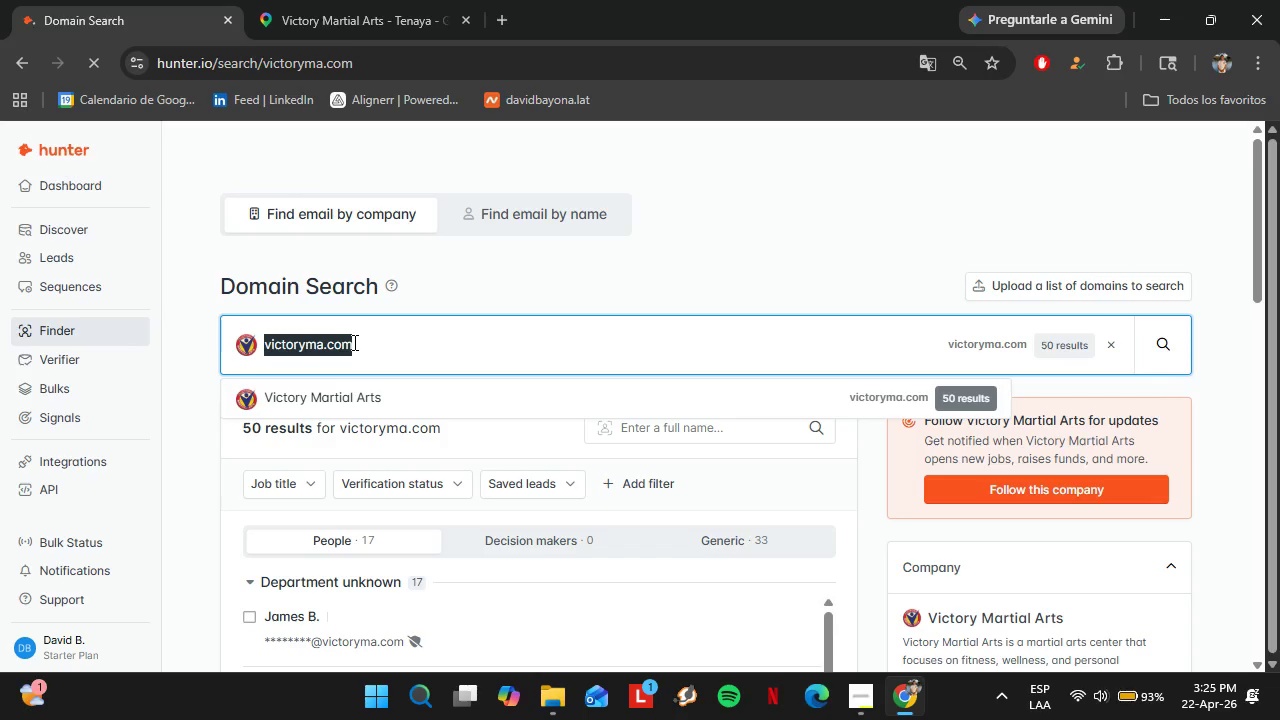 
key(Control+V)
 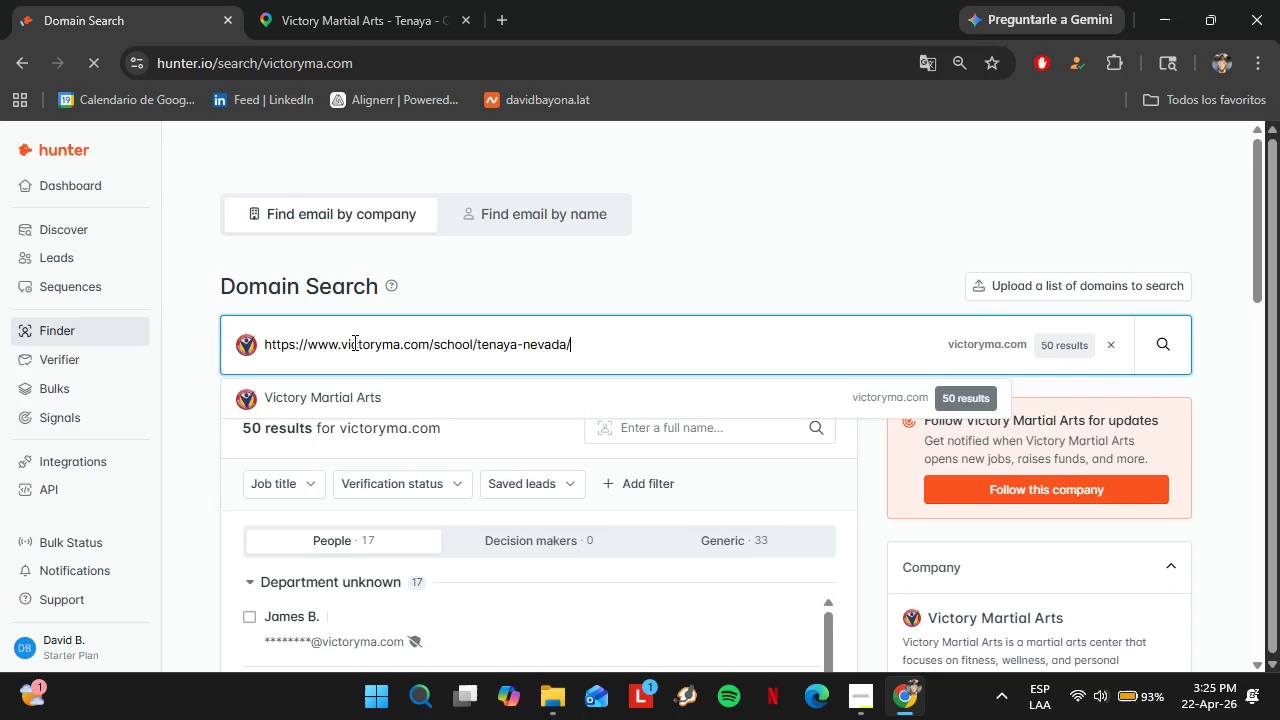 
key(Enter)
 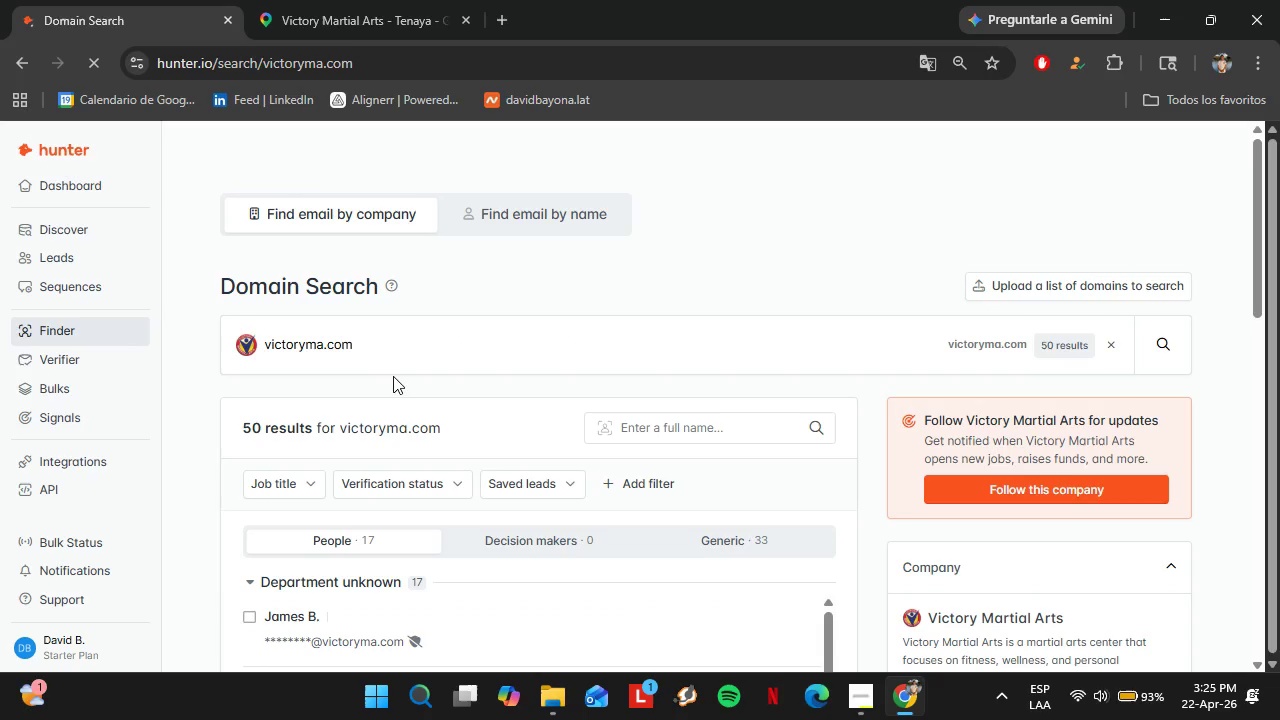 
left_click([343, 0])
 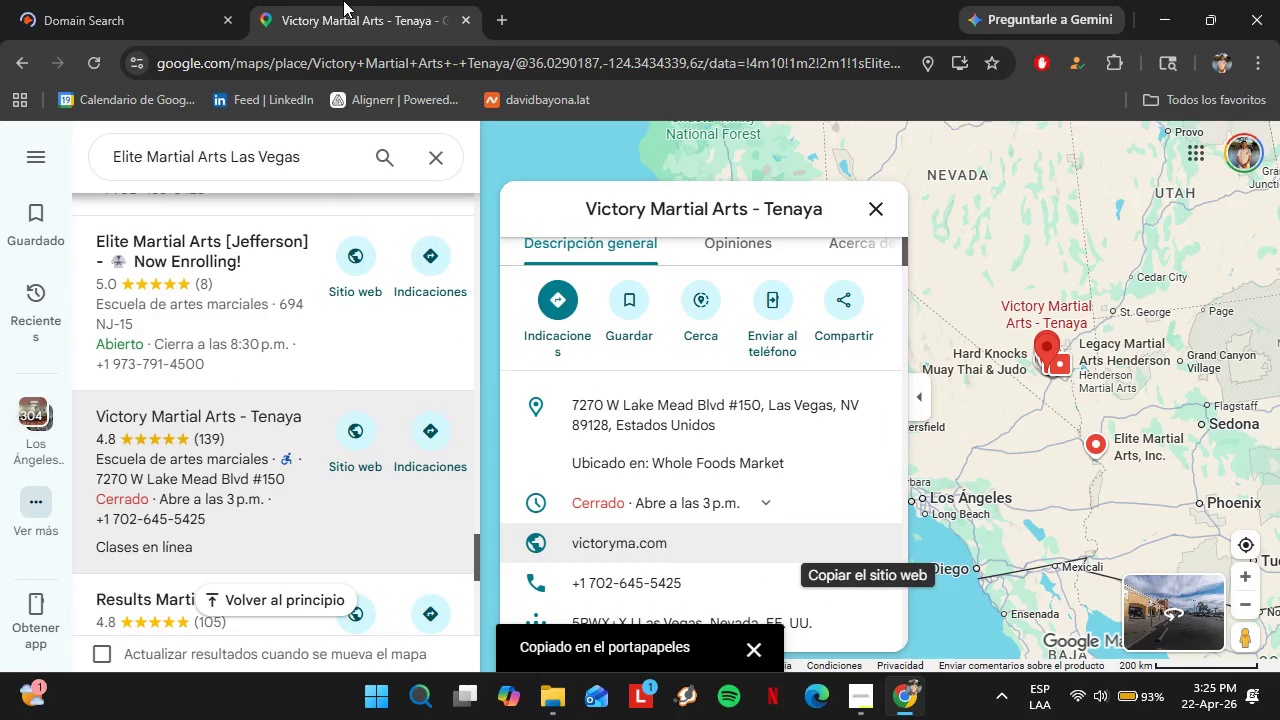 
scroll: coordinate [288, 384], scroll_direction: down, amount: 2.0
 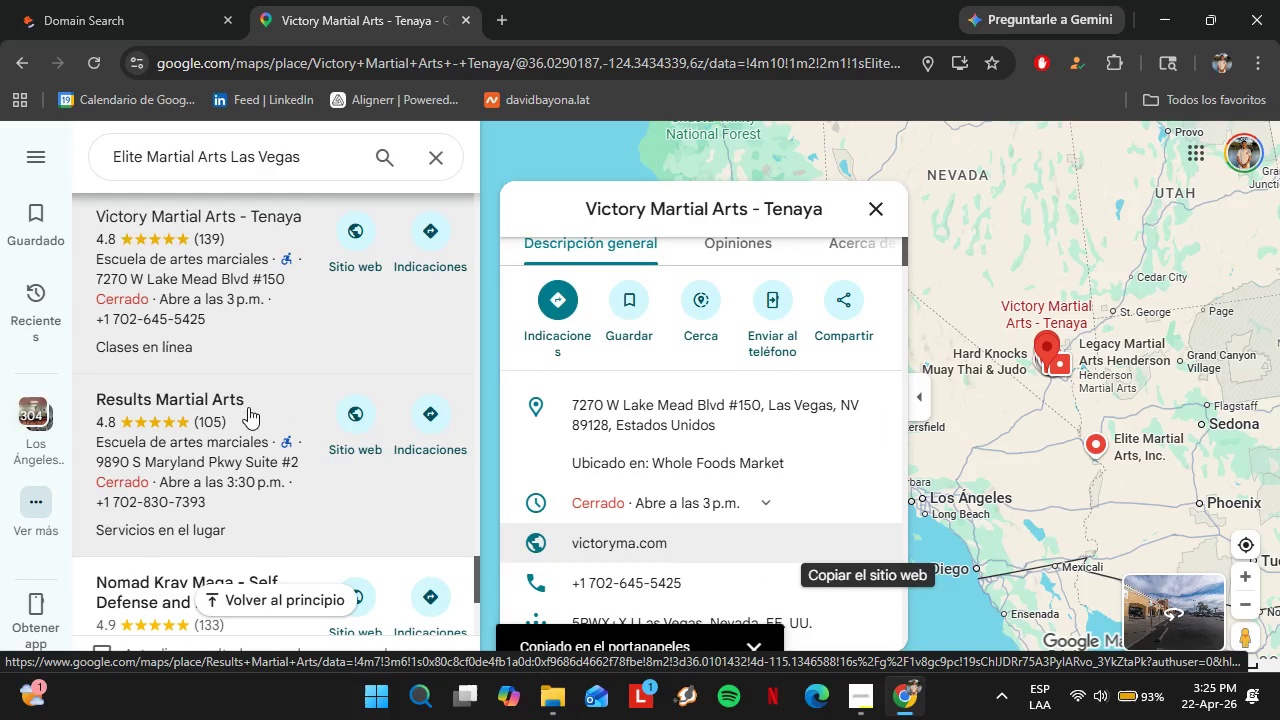 
left_click([217, 401])
 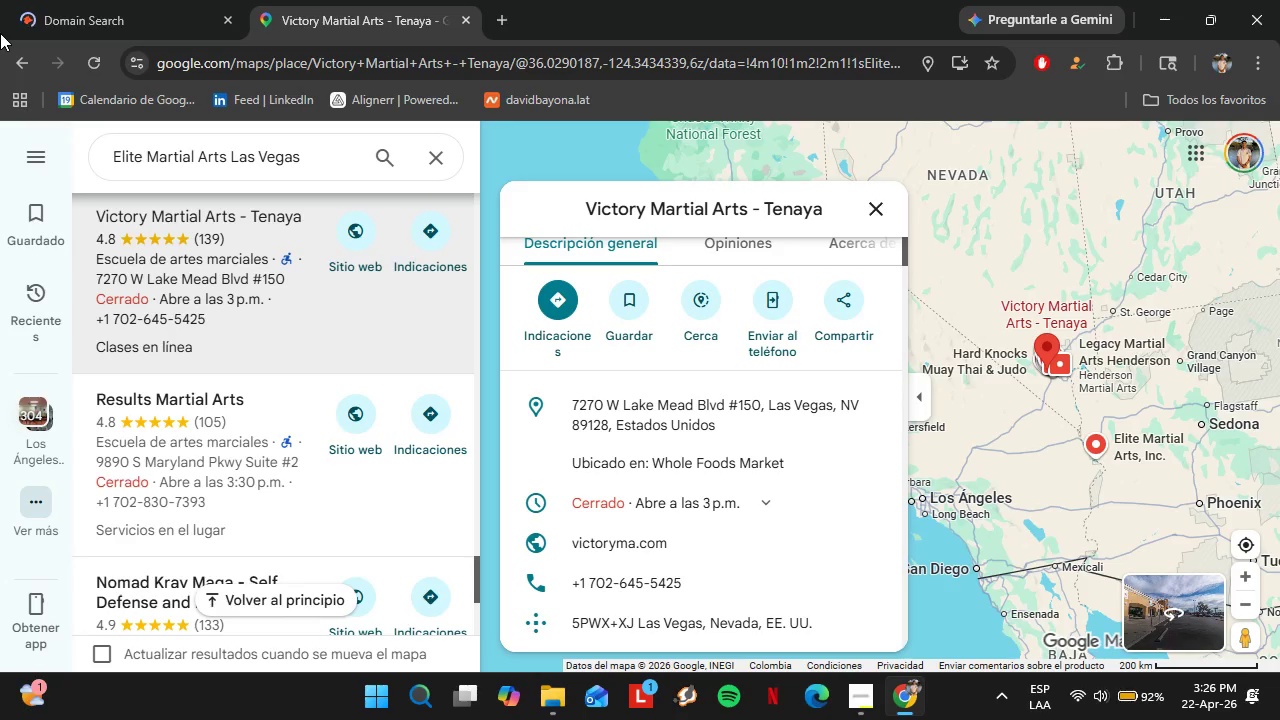 
wait(66.94)
 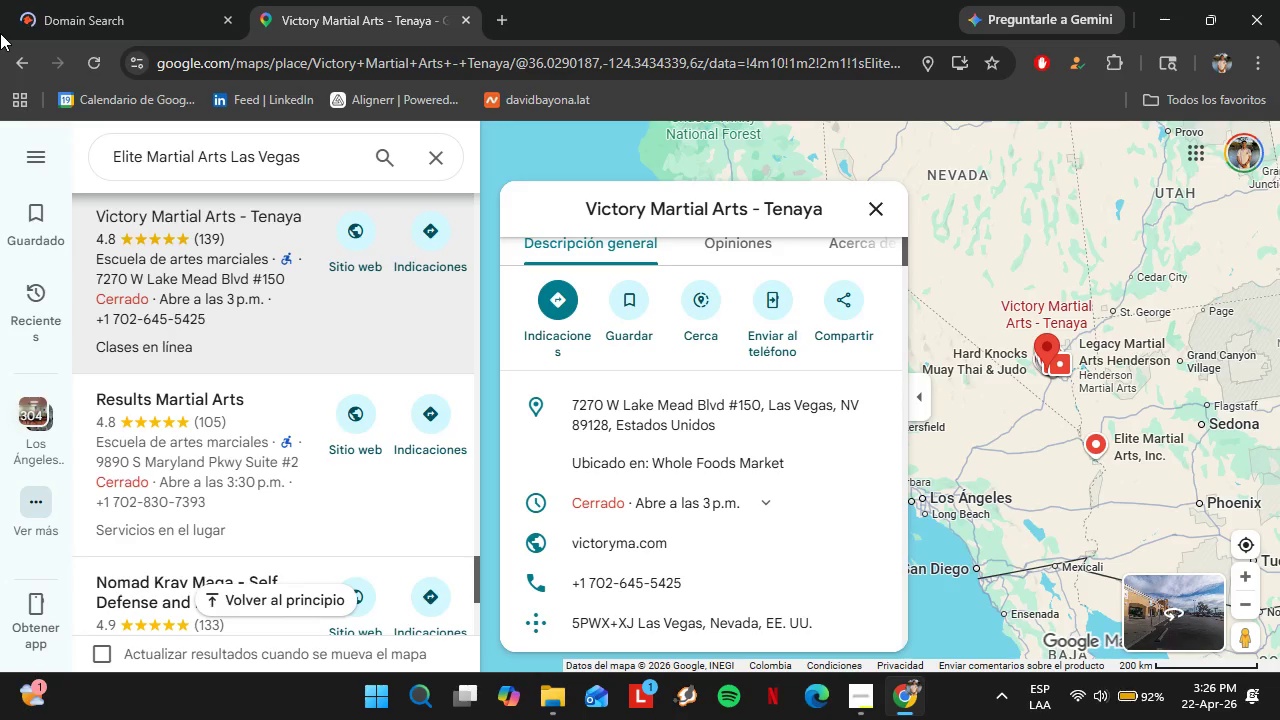 
left_click([873, 555])
 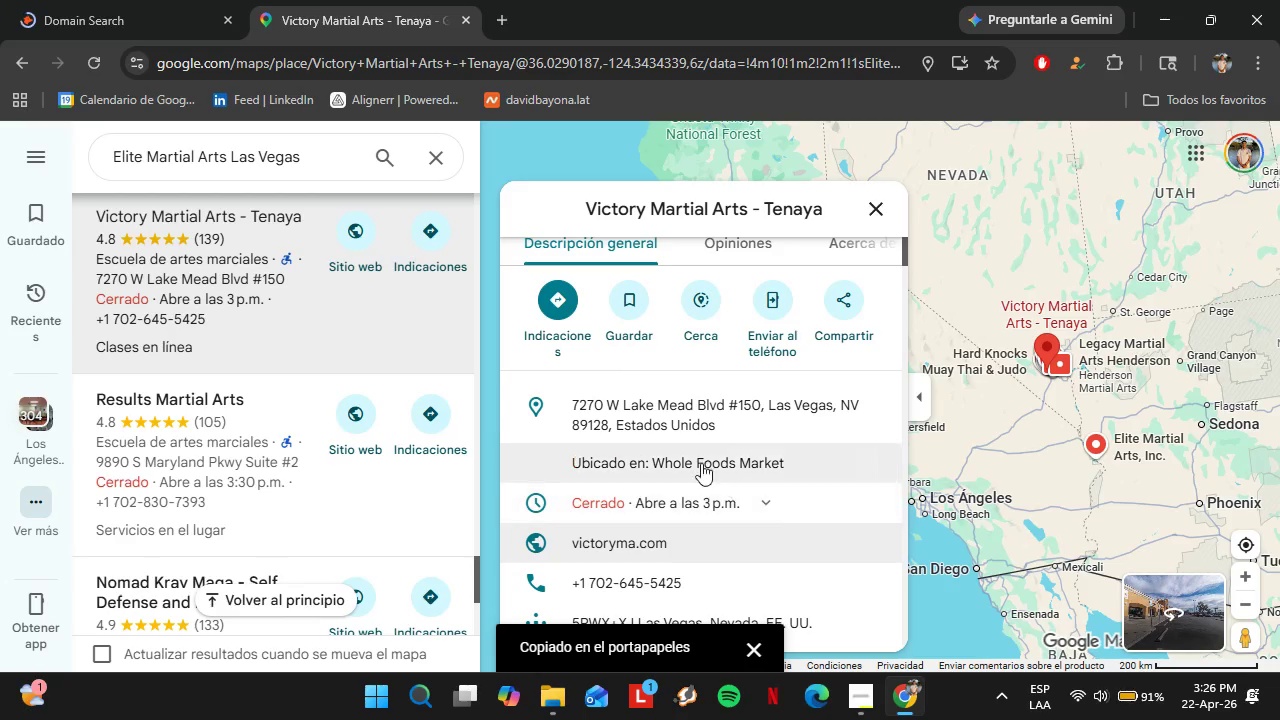 
left_click([100, 0])
 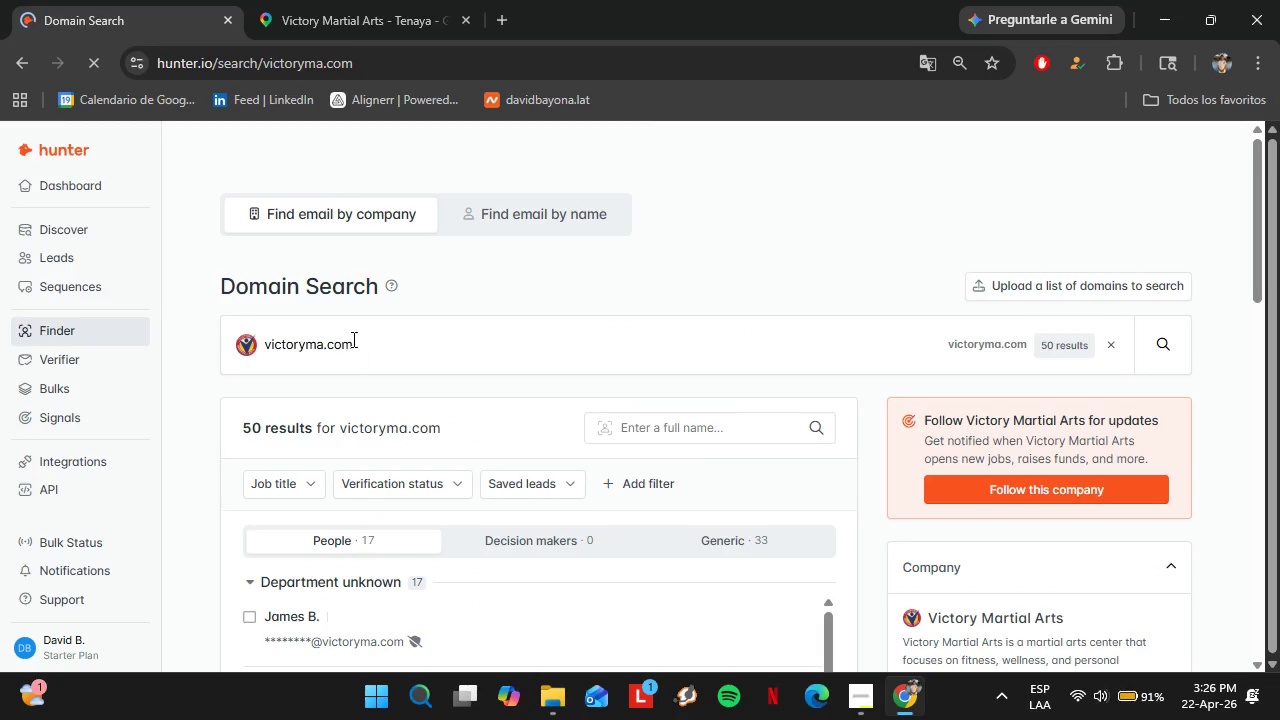 
double_click([353, 335])
 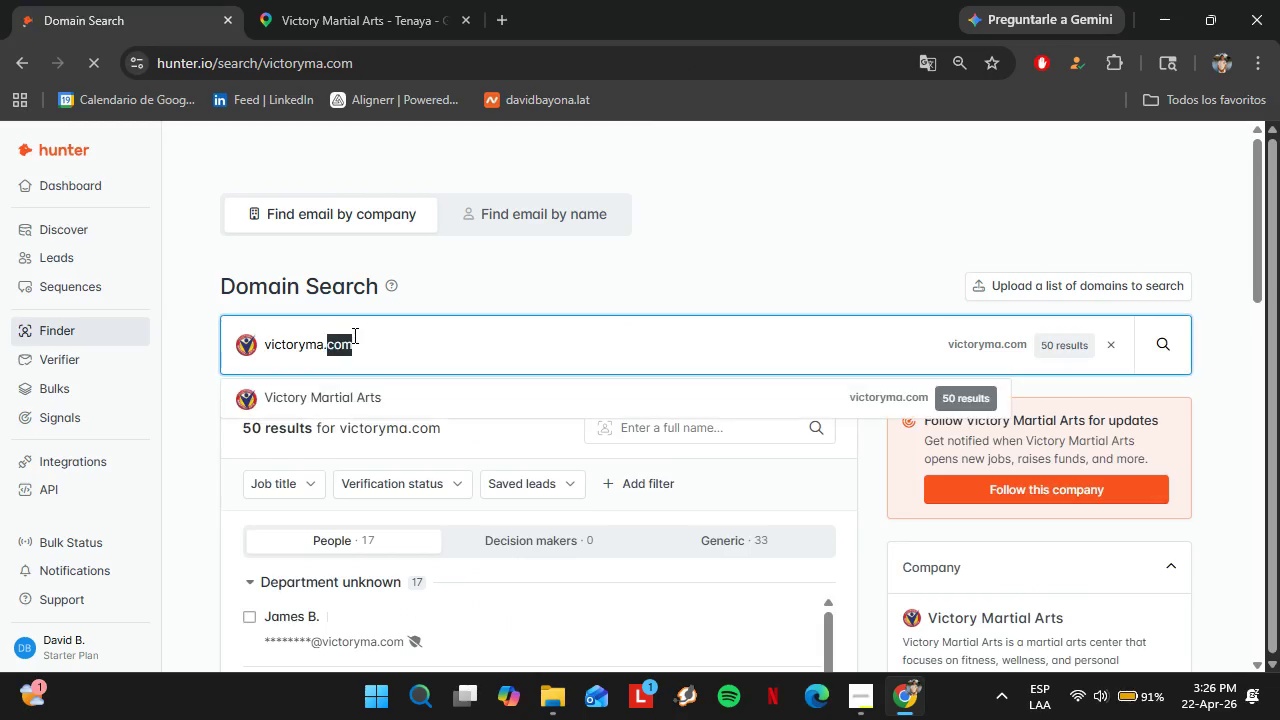 
triple_click([353, 335])
 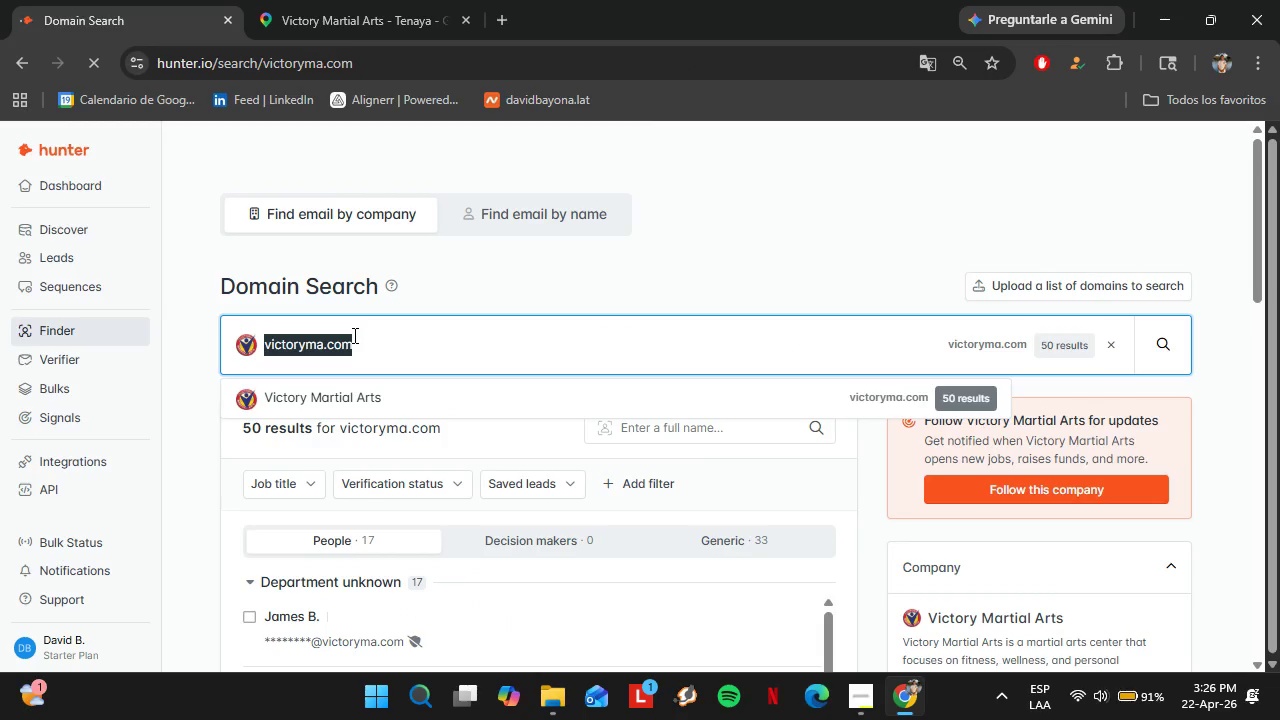 
key(Control+V)
 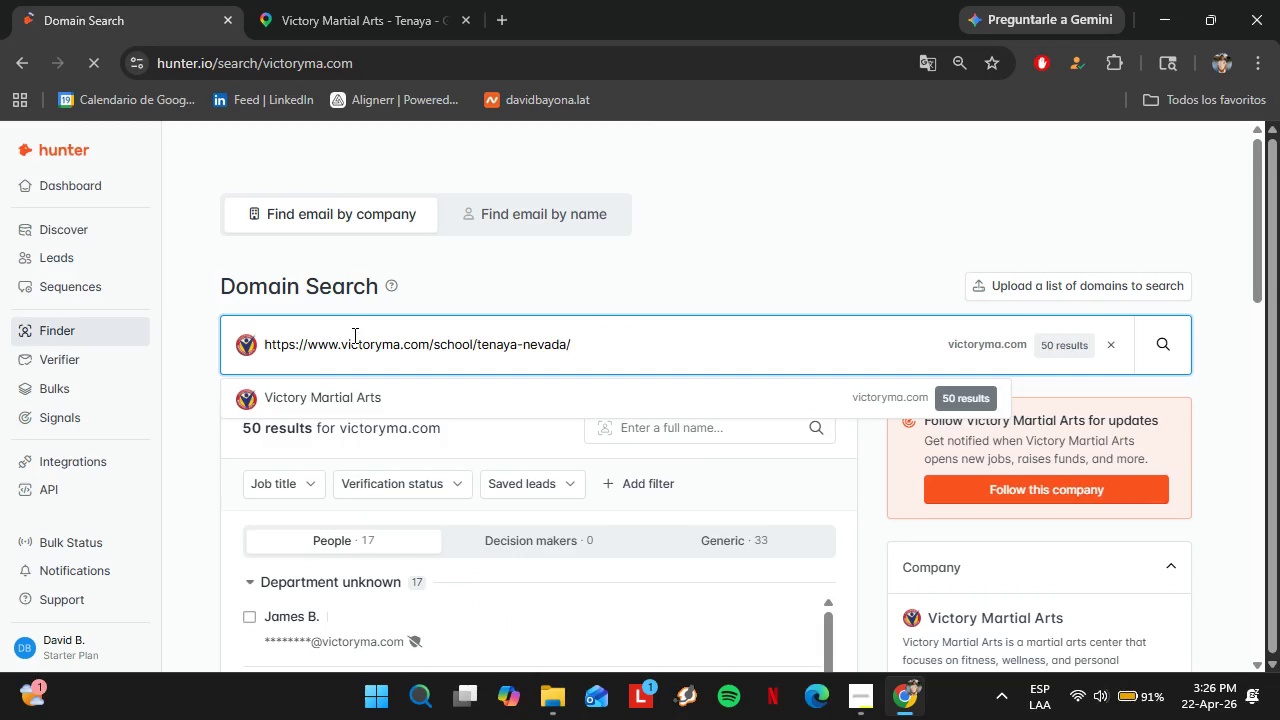 
key(Enter)
 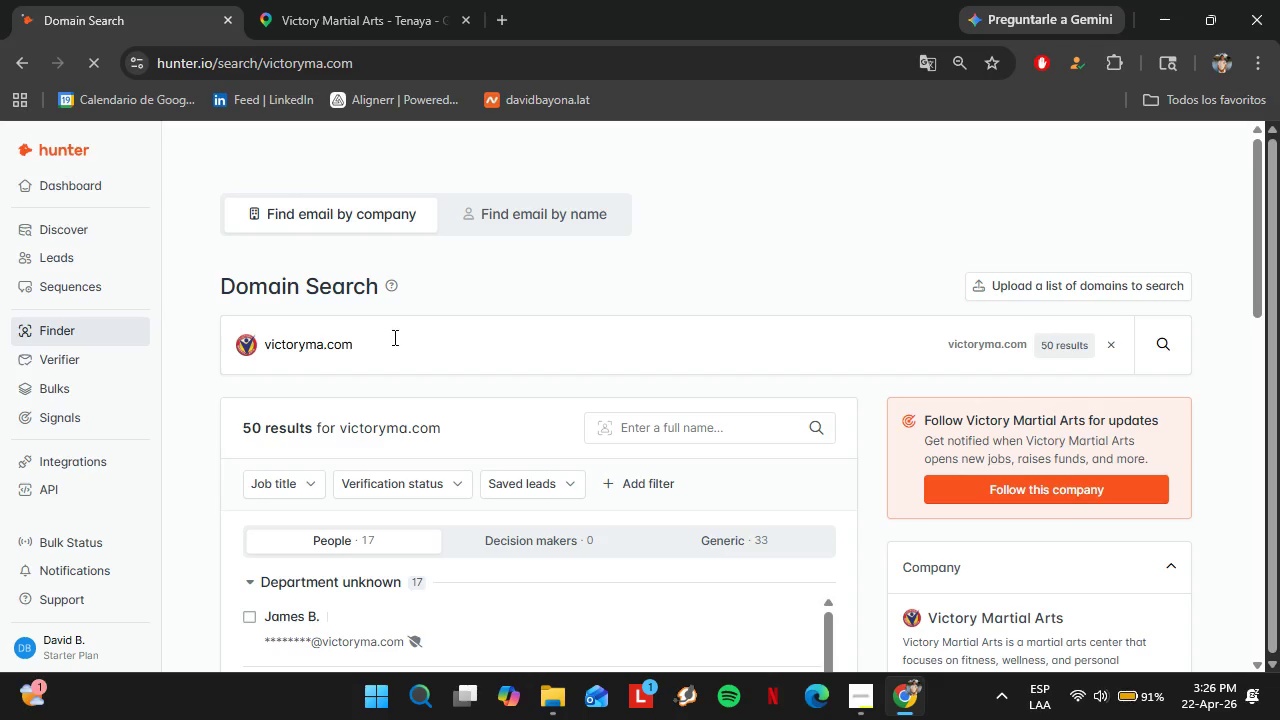 
left_click([328, 0])
 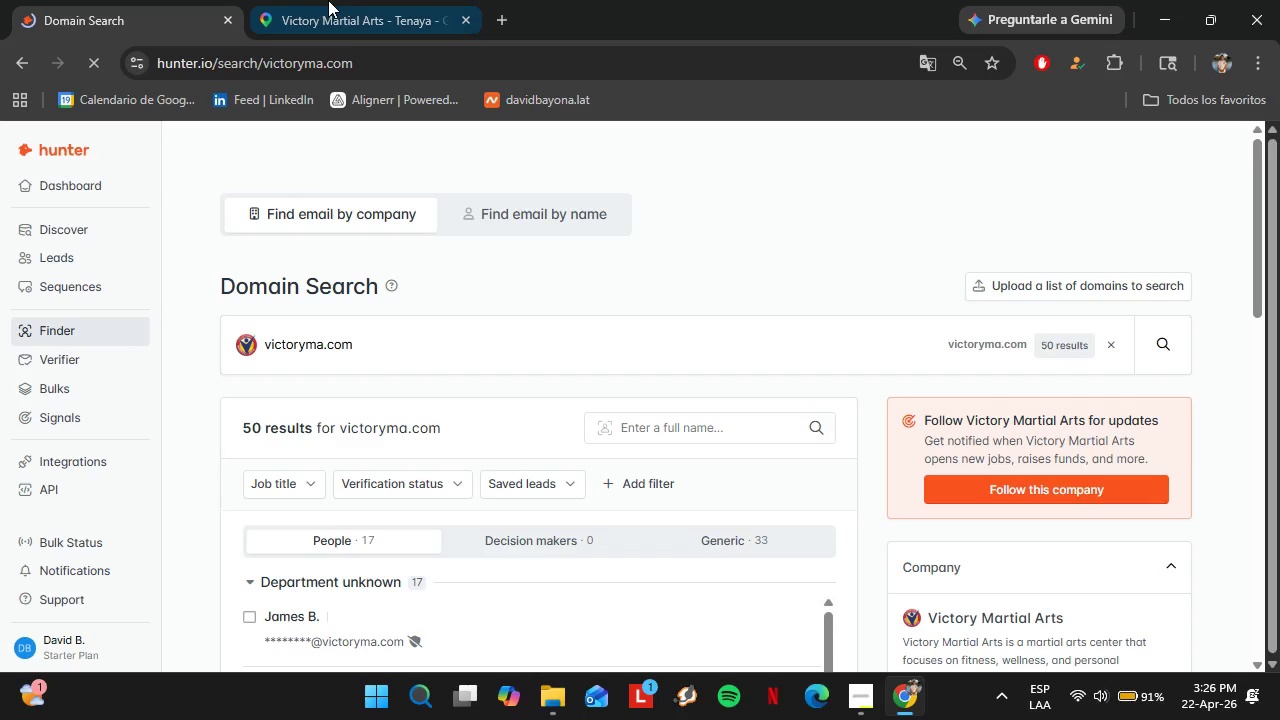 
scroll: coordinate [244, 281], scroll_direction: down, amount: 1.0
 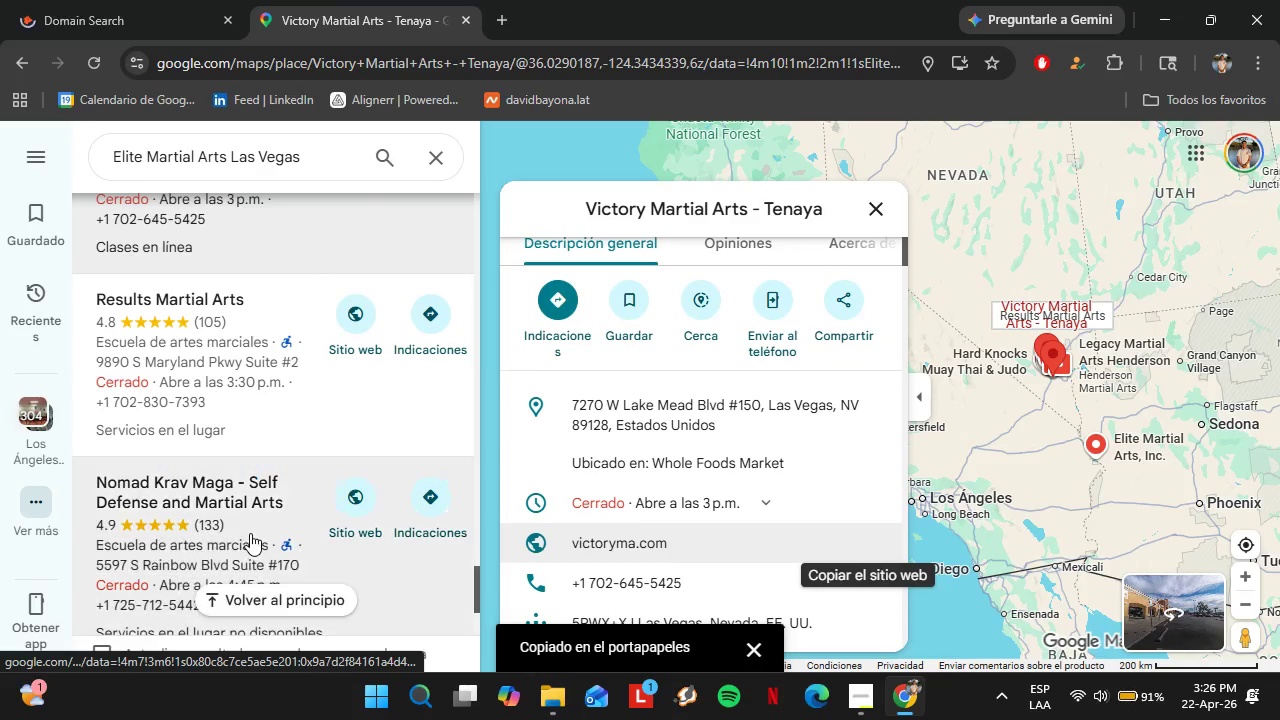 
left_click([228, 509])
 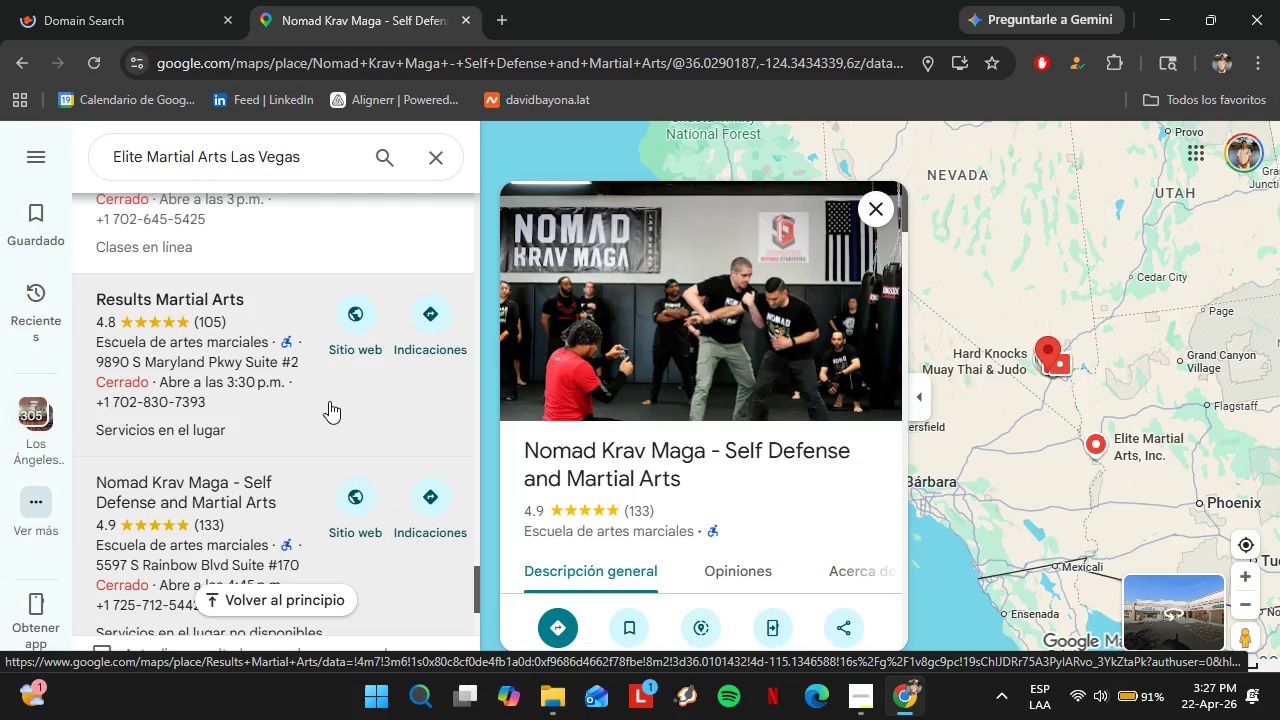 
wait(23.78)
 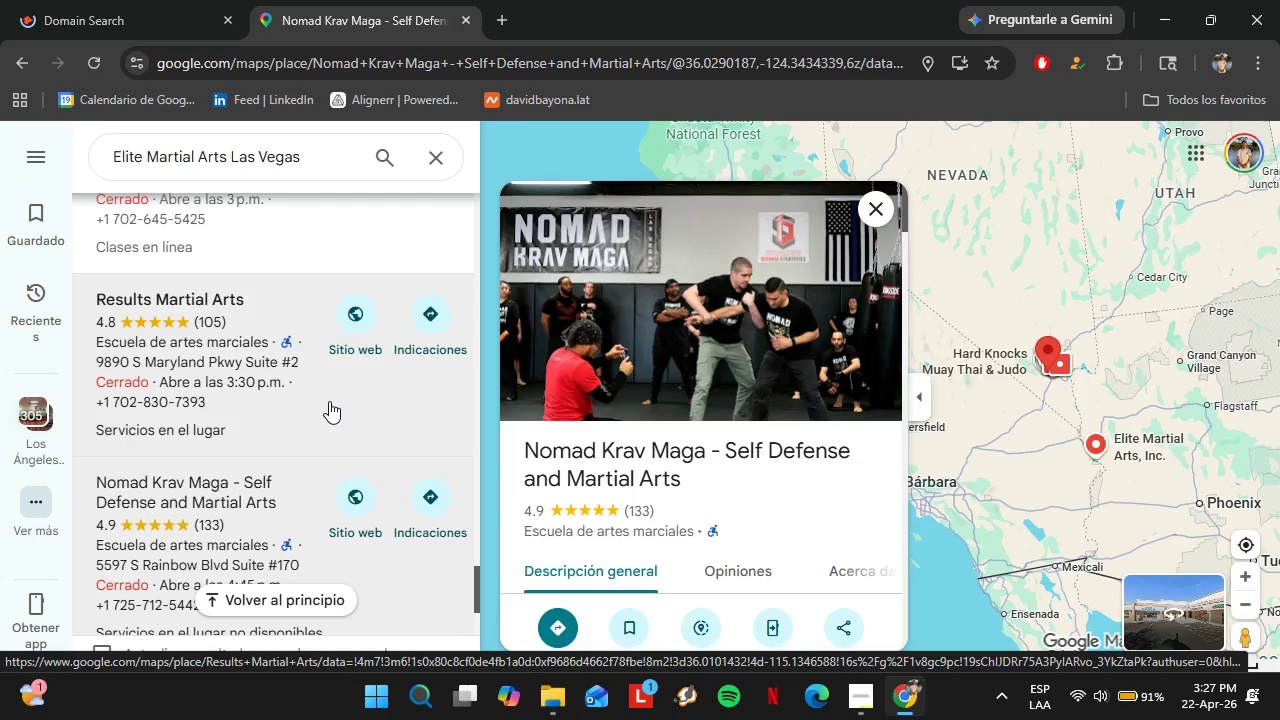 
scroll: coordinate [736, 469], scroll_direction: down, amount: 2.0
 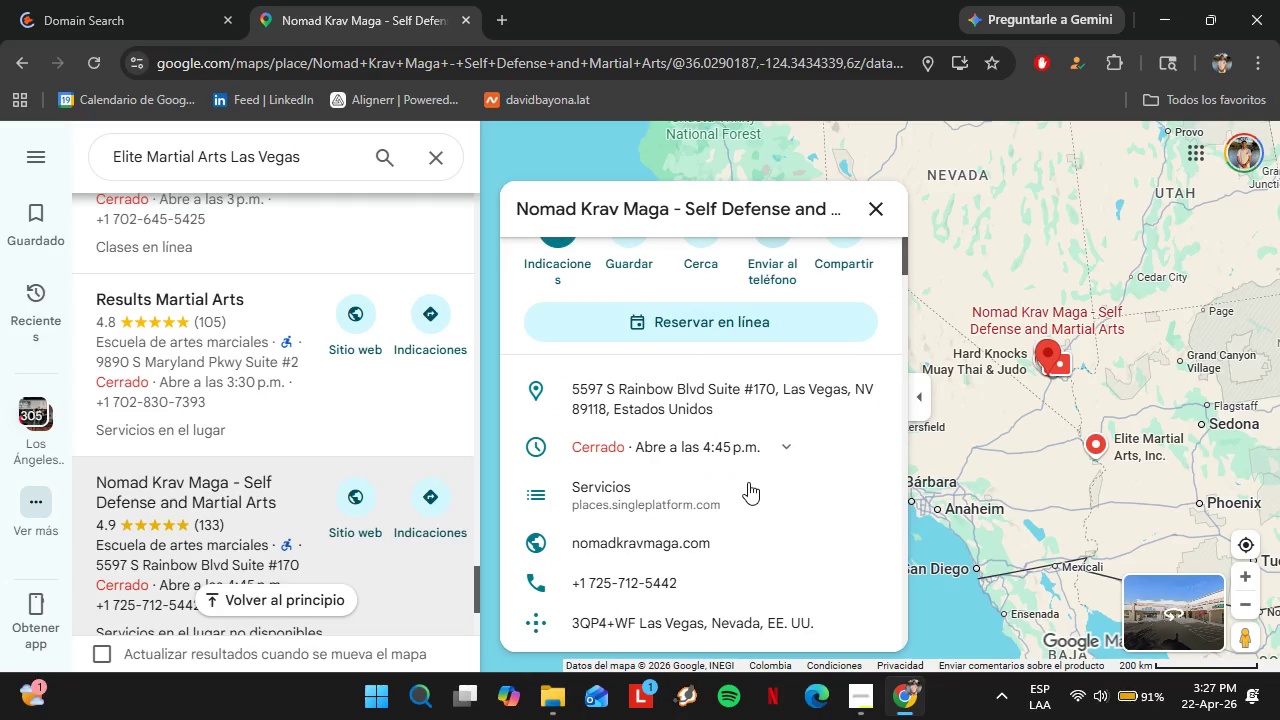 
left_click([866, 542])
 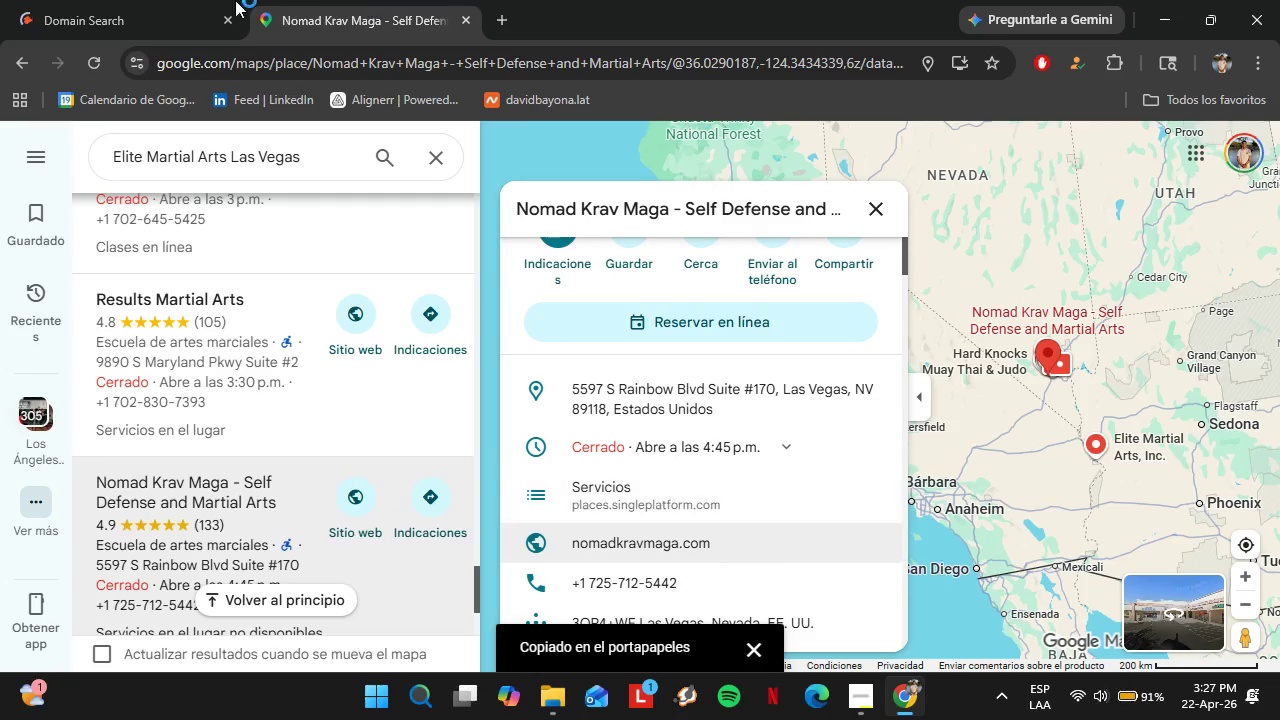 
left_click([201, 0])
 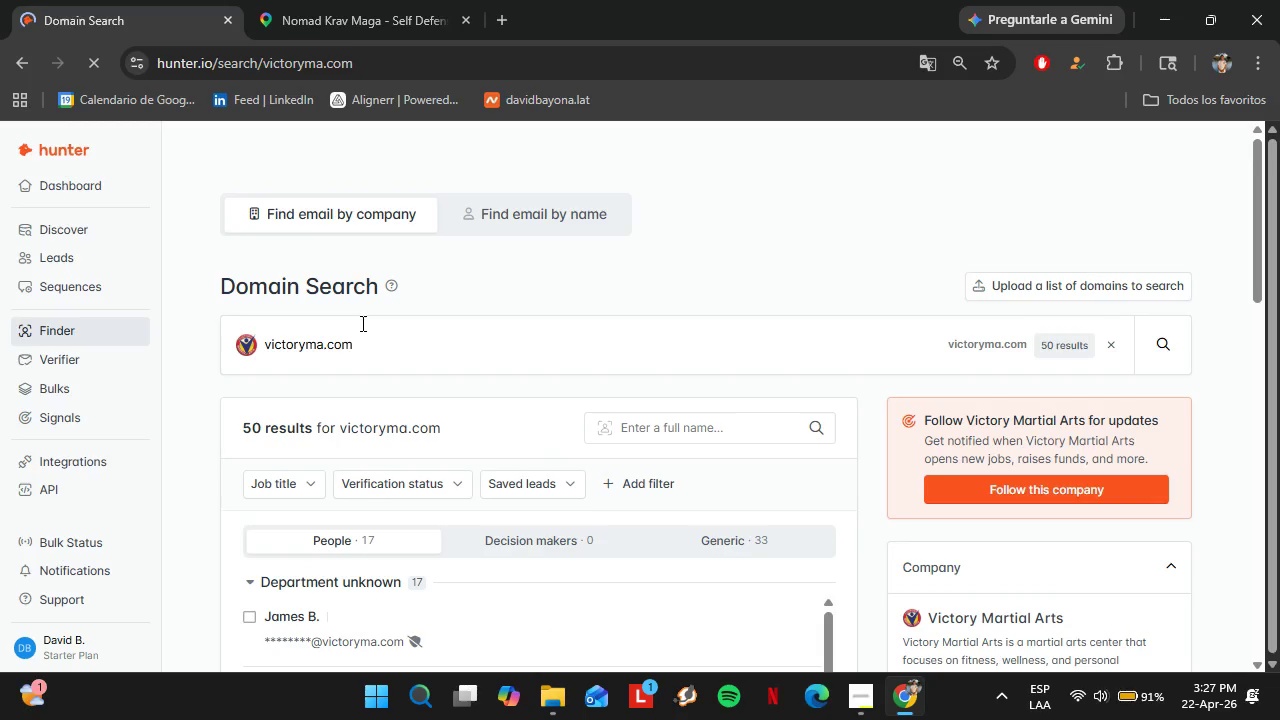 
double_click([361, 323])
 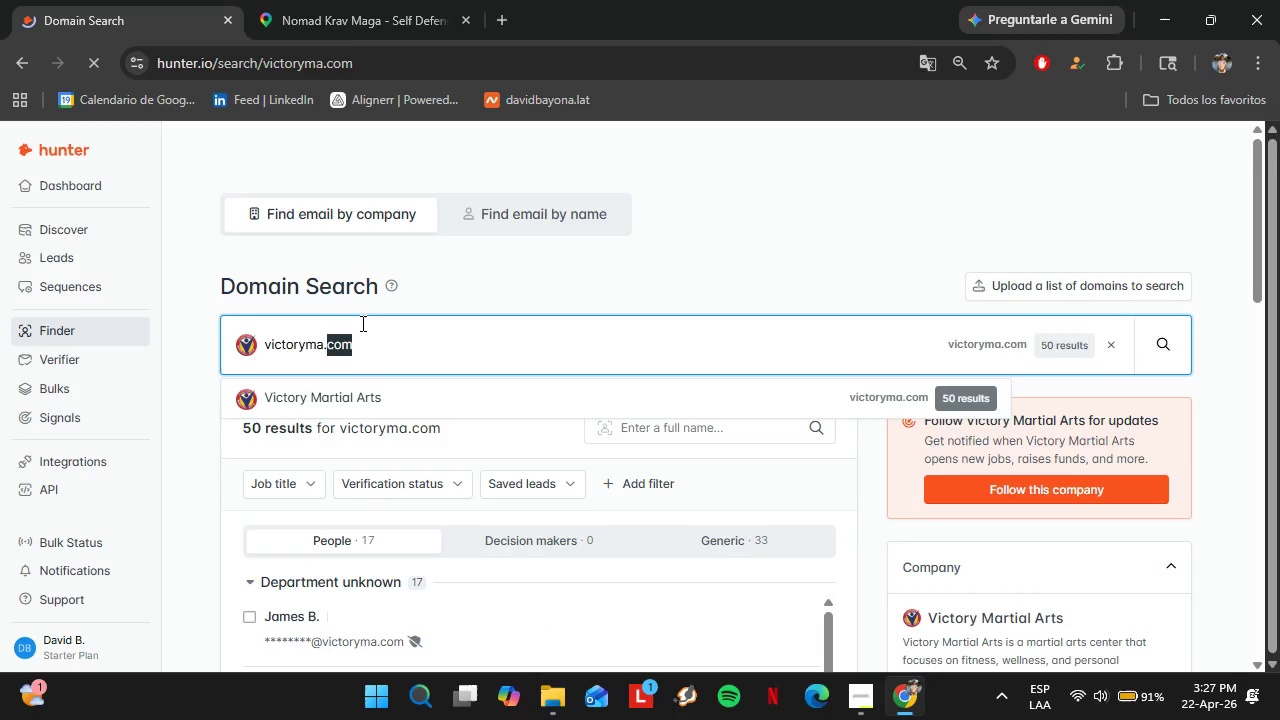 
triple_click([361, 323])
 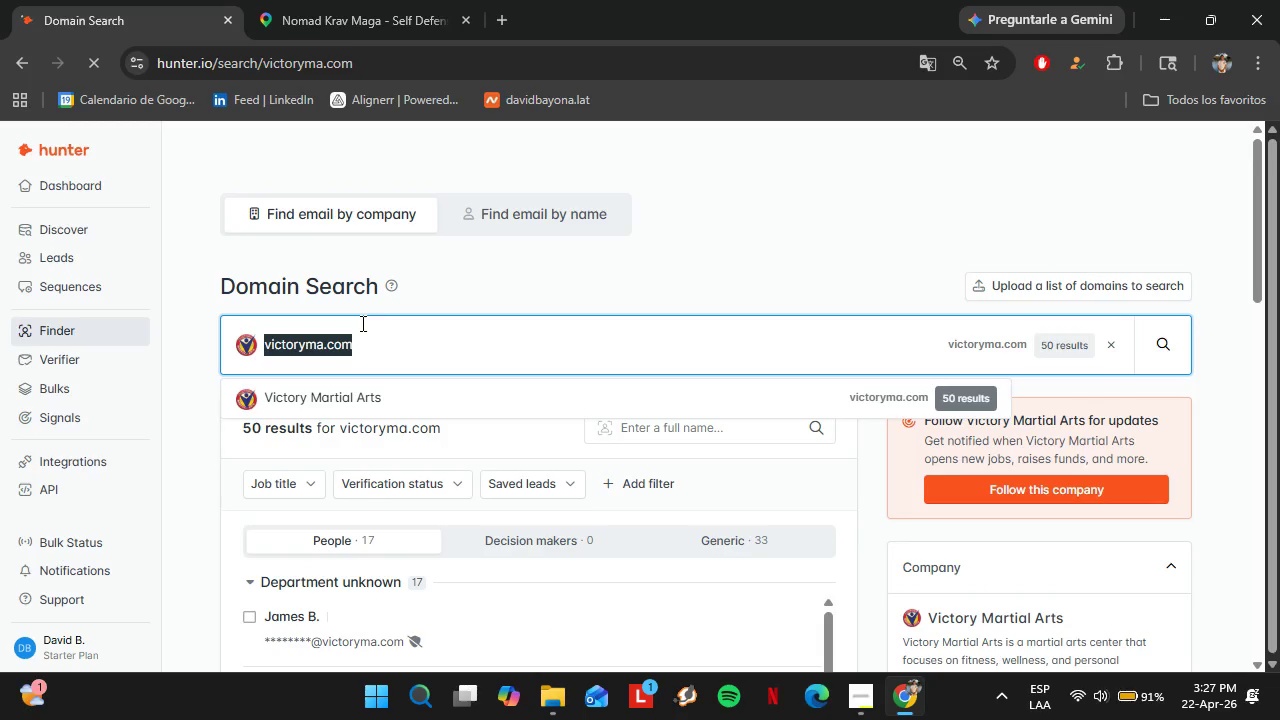 
key(Control+B)
 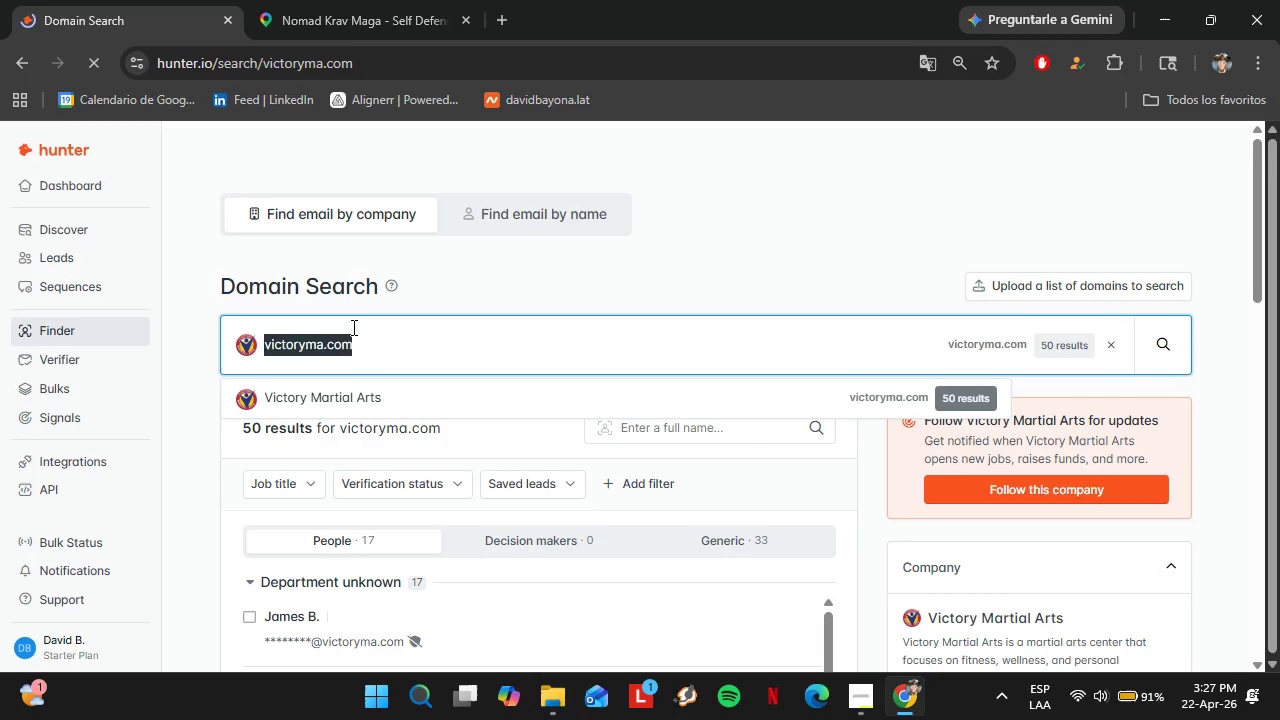 
key(Control+V)
 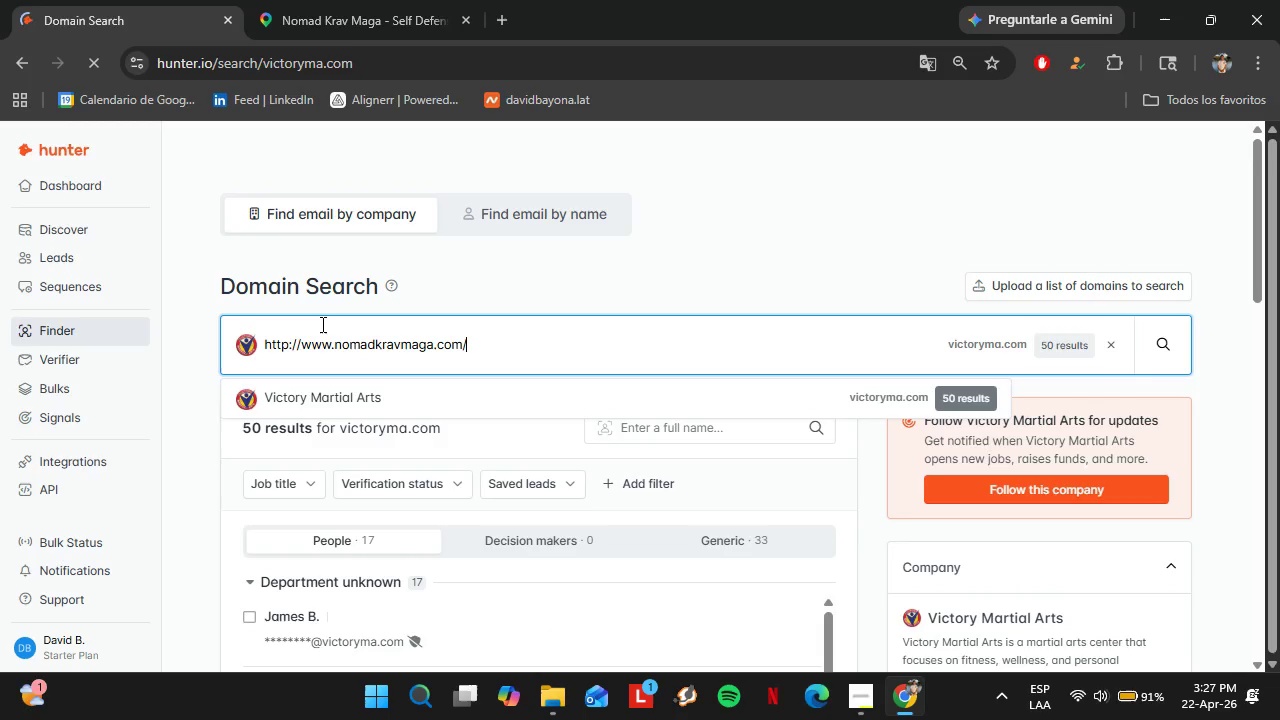 
key(Enter)
 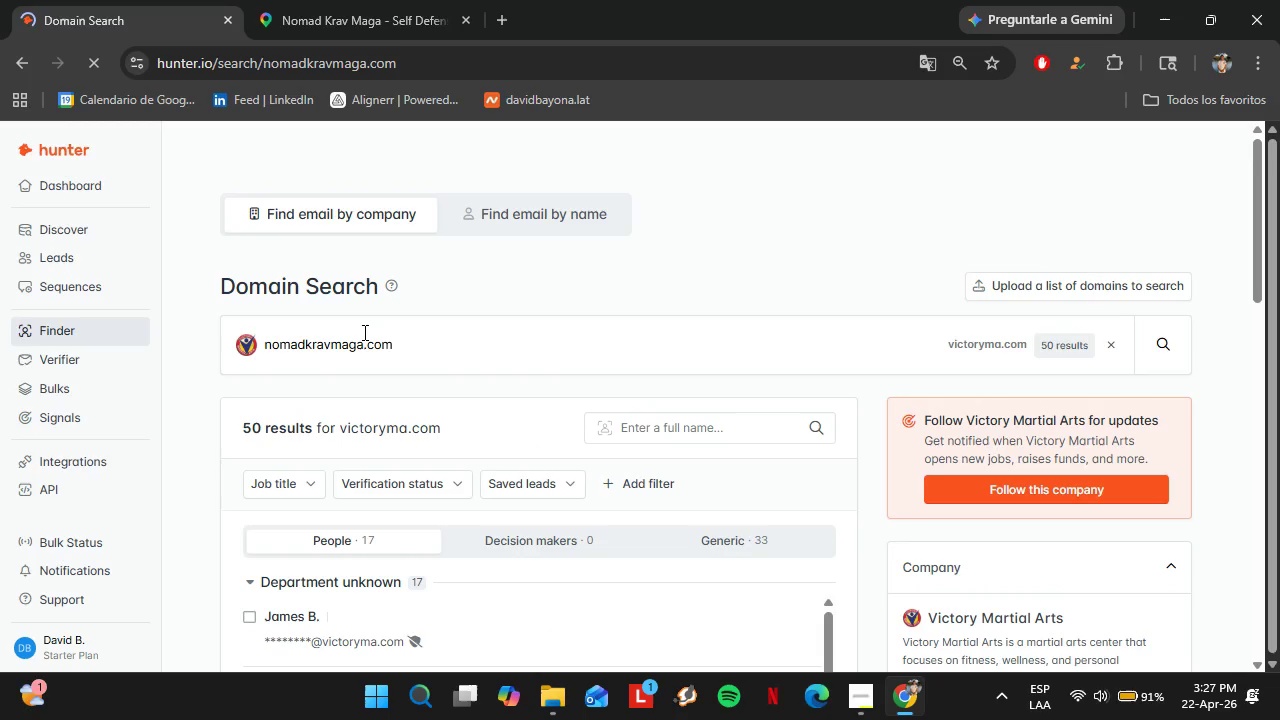 
left_click([359, 0])
 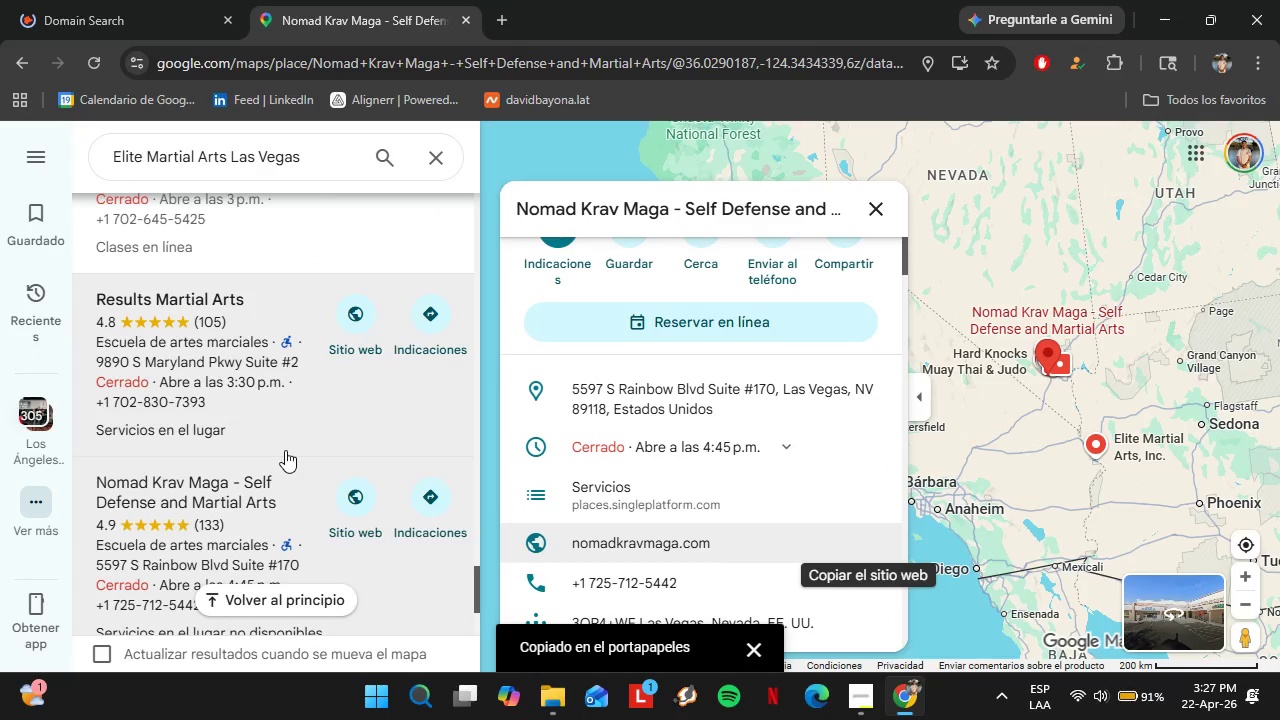 
scroll: coordinate [285, 420], scroll_direction: down, amount: 2.0
 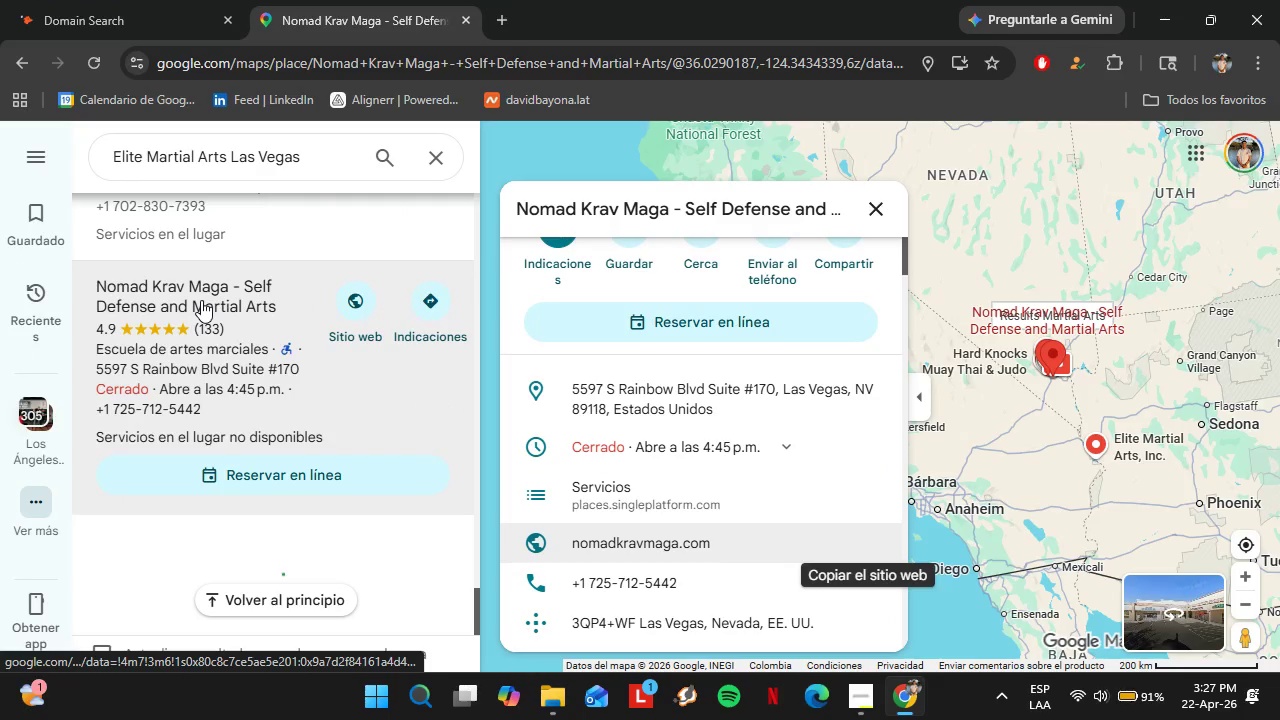 
left_click([81, 0])
 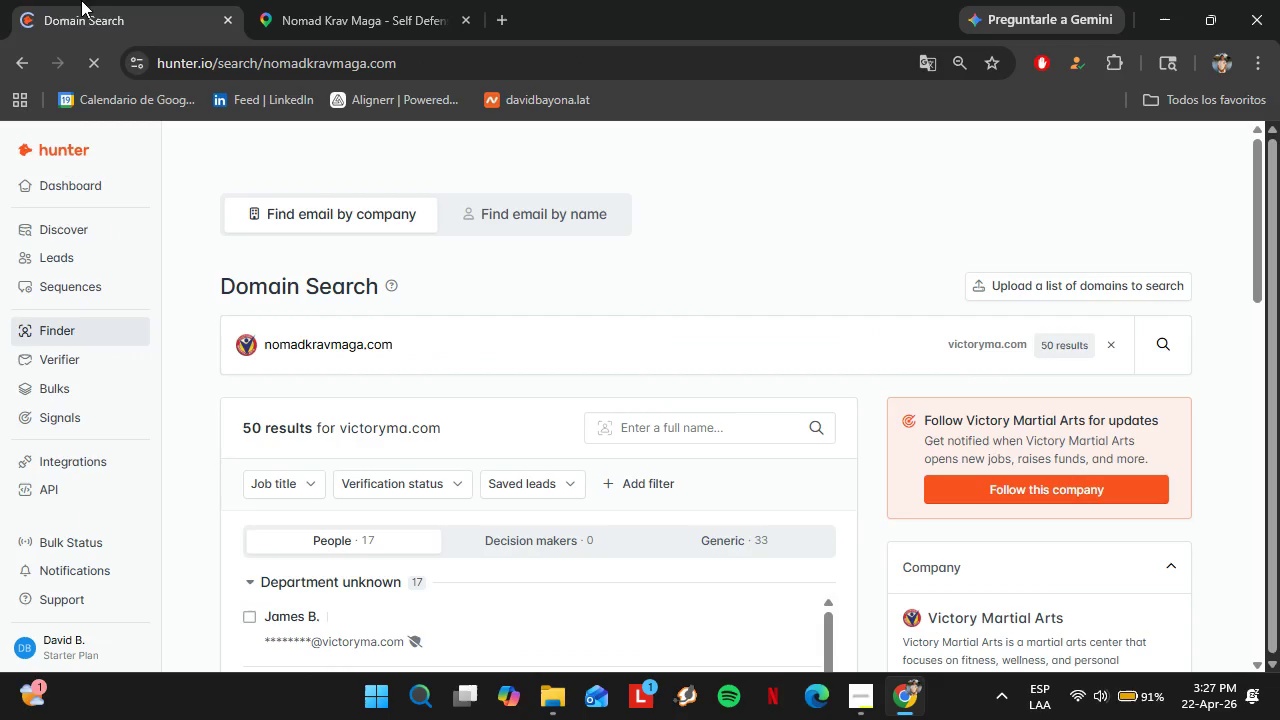 
left_click([468, 333])
 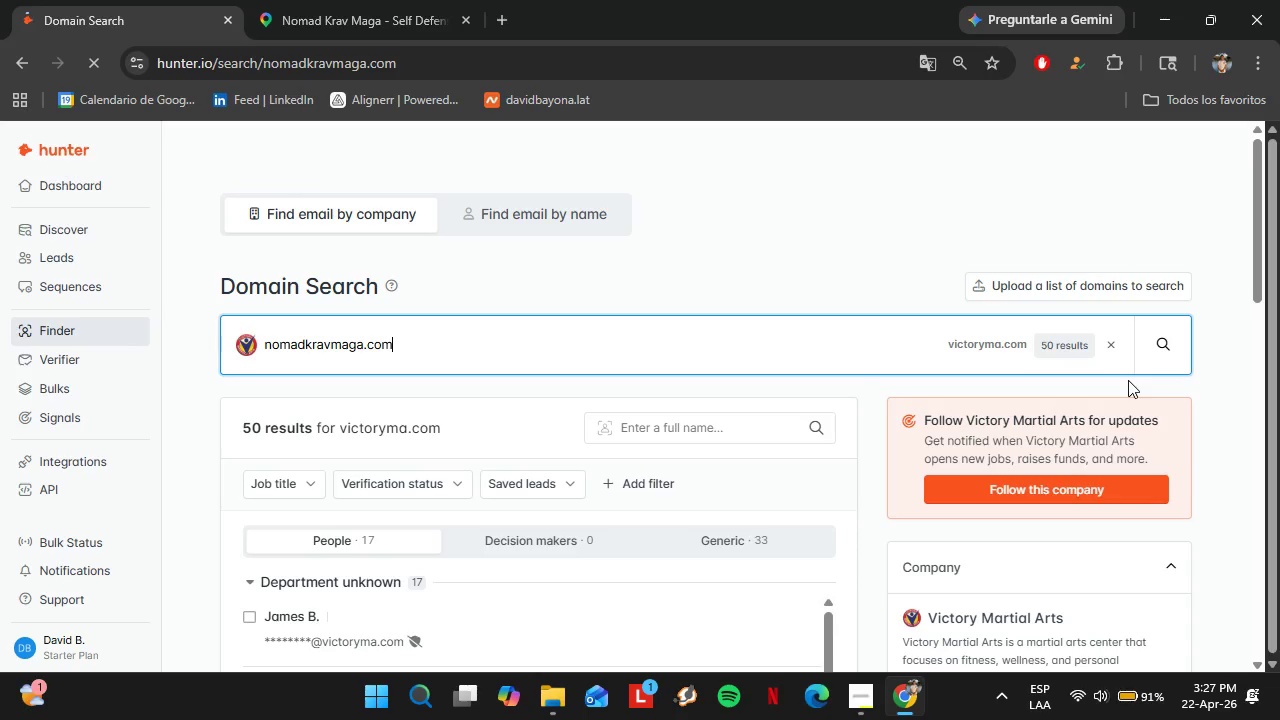 
left_click([1161, 346])
 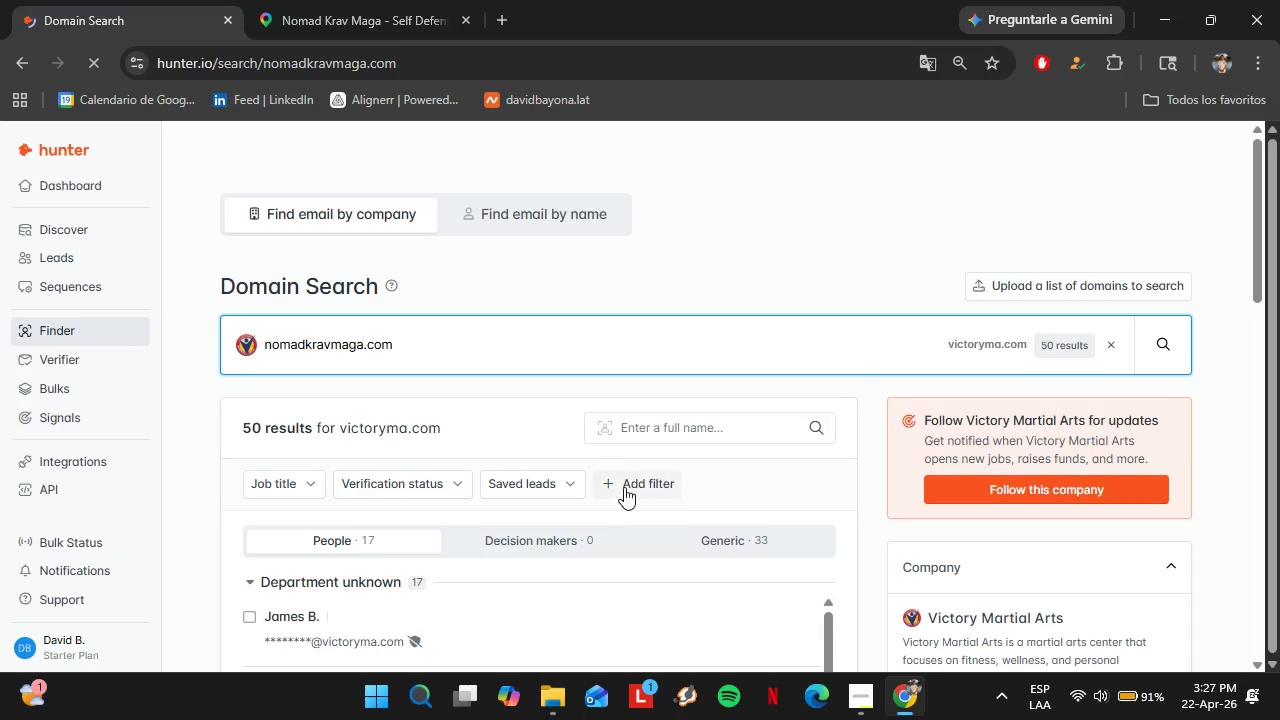 
scroll: coordinate [775, 471], scroll_direction: down, amount: 13.0
 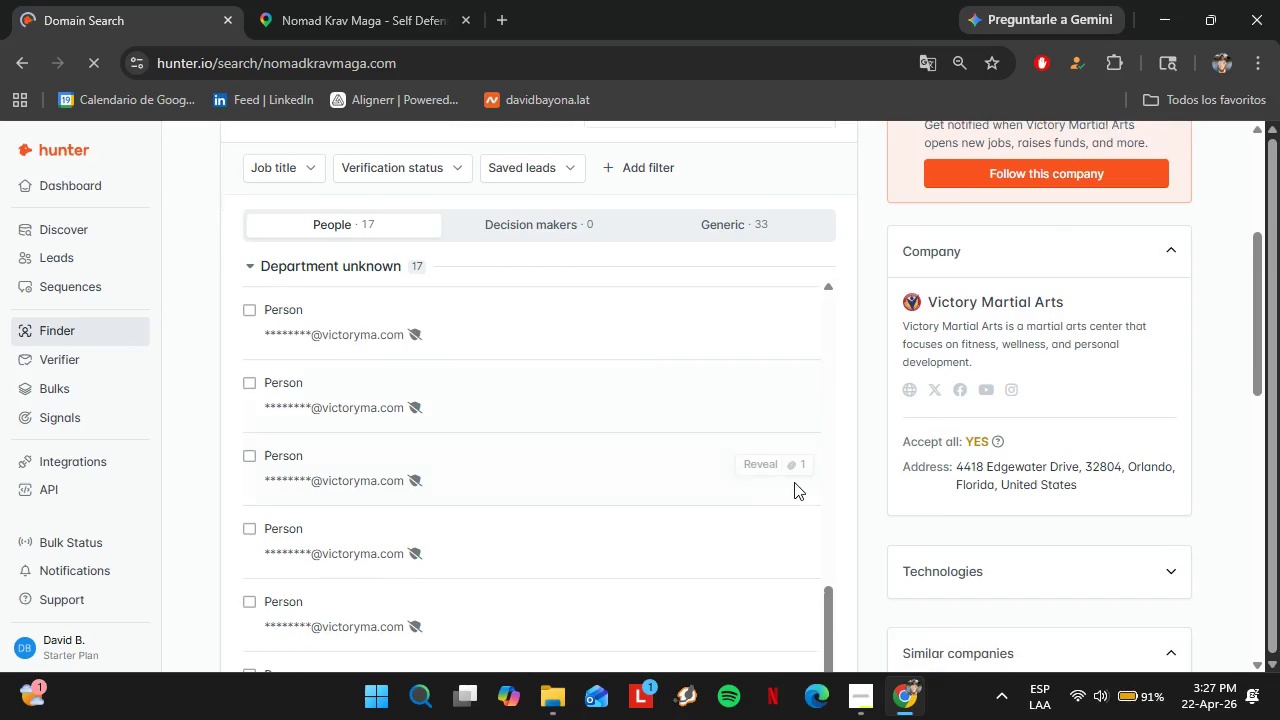 
scroll: coordinate [827, 515], scroll_direction: up, amount: 10.0
 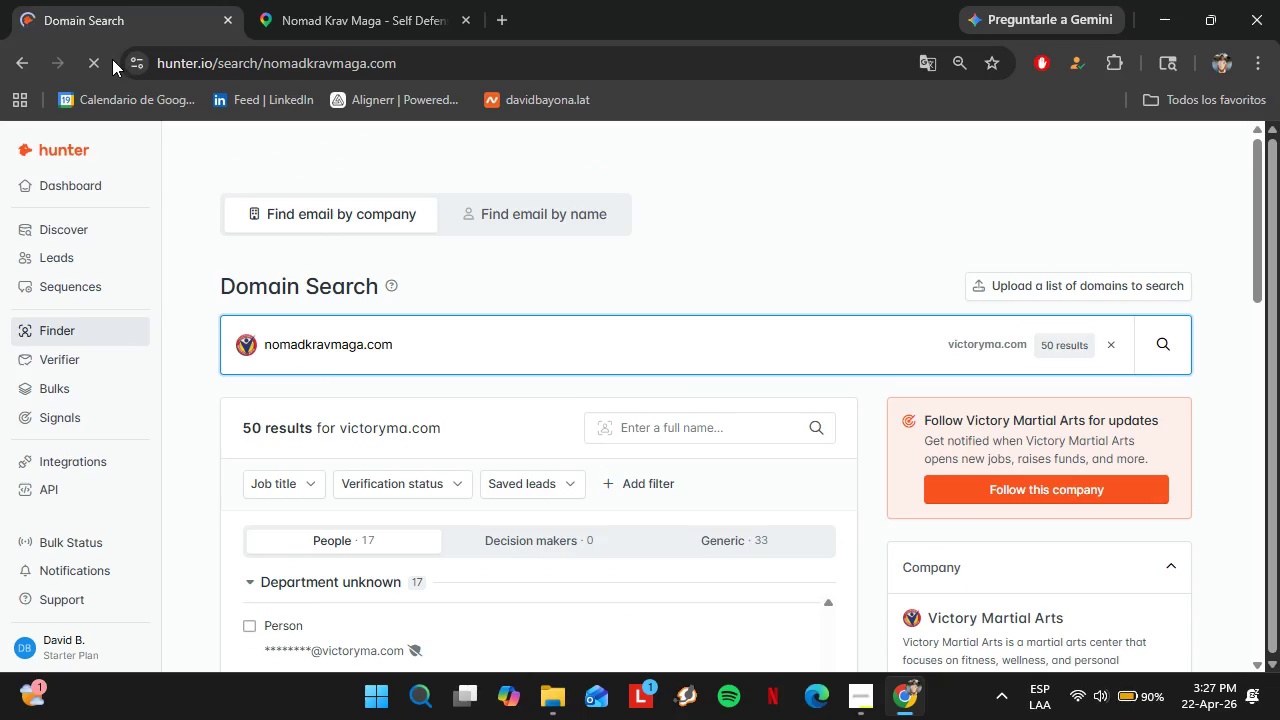 
left_click([102, 59])
 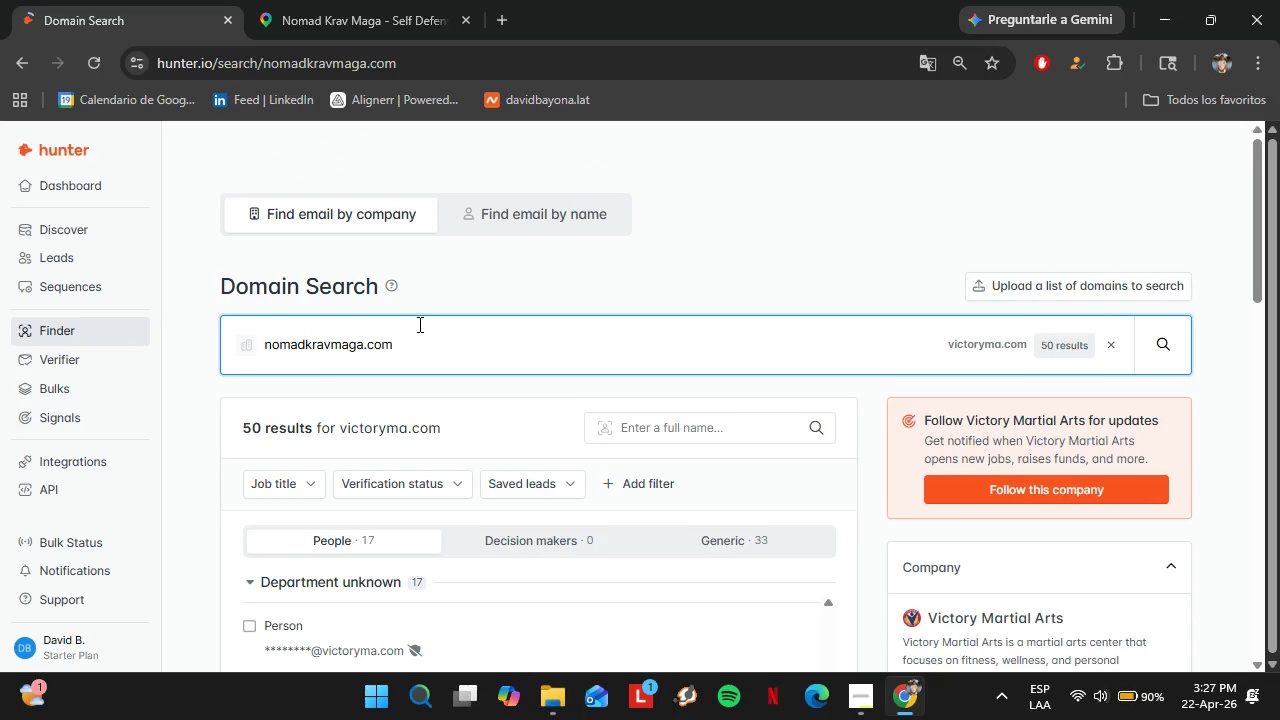 
wait(5.27)
 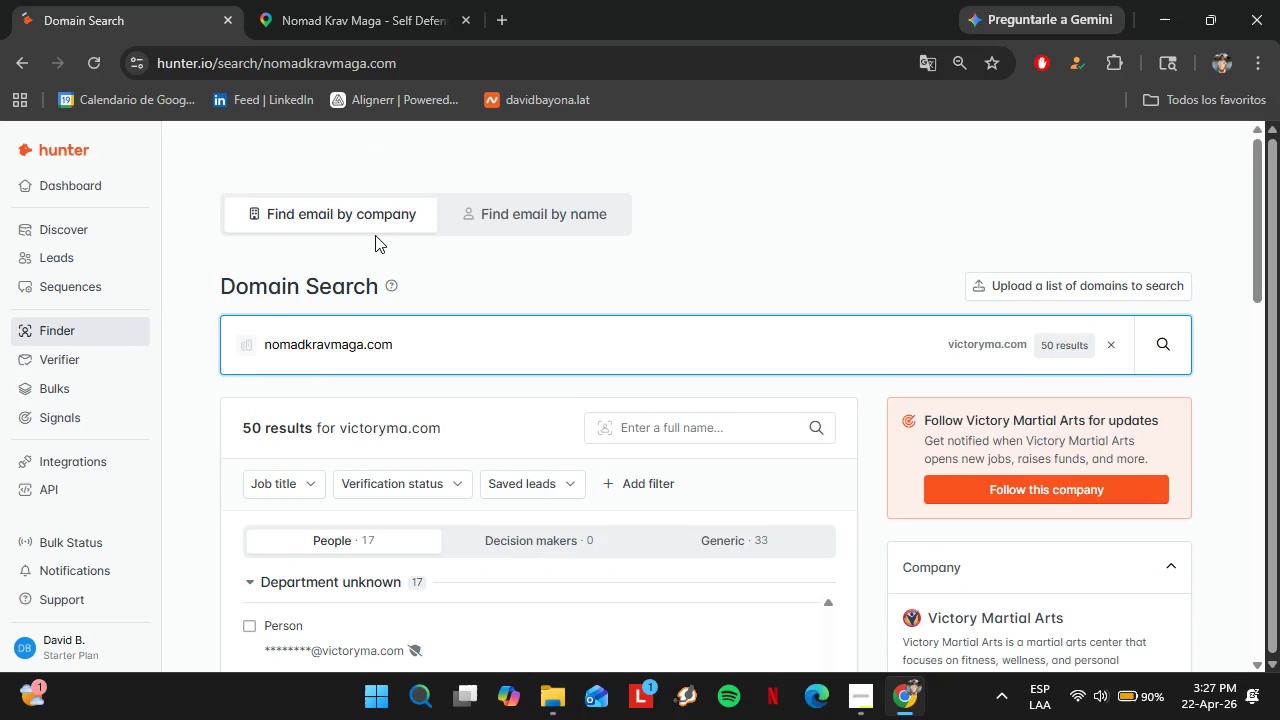 
left_click([340, 0])
 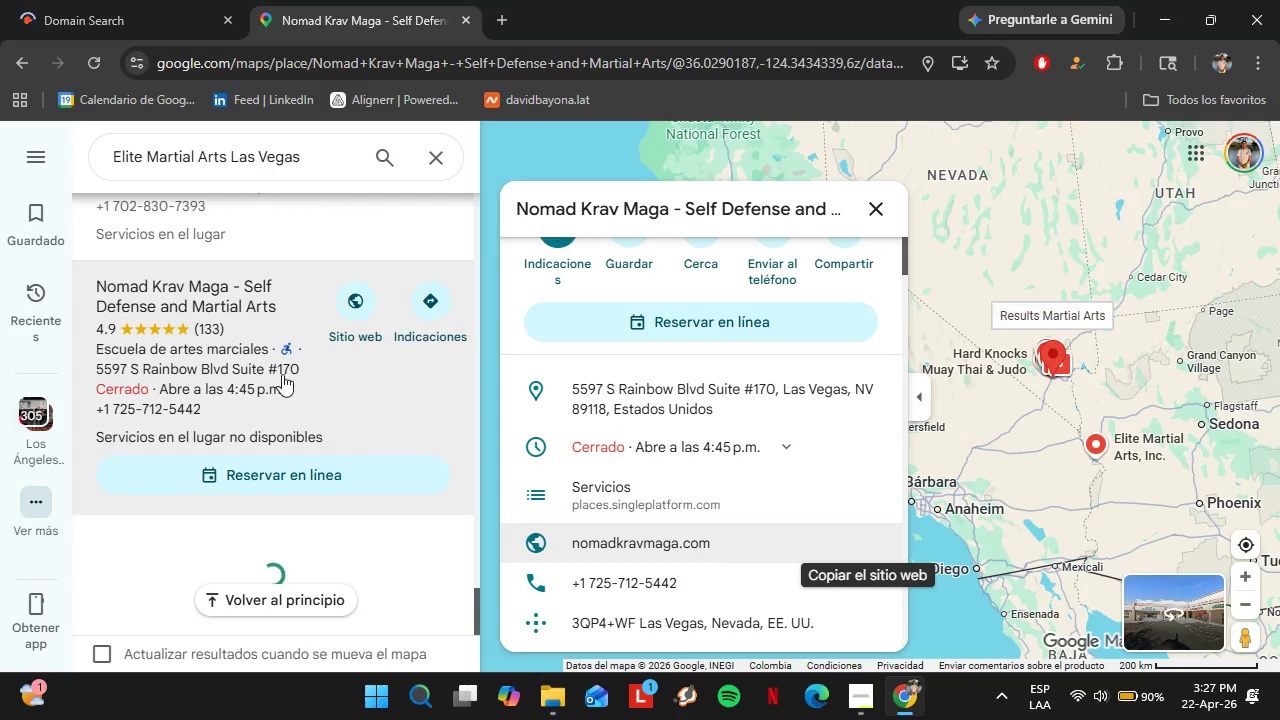 
scroll: coordinate [282, 373], scroll_direction: down, amount: 2.0
 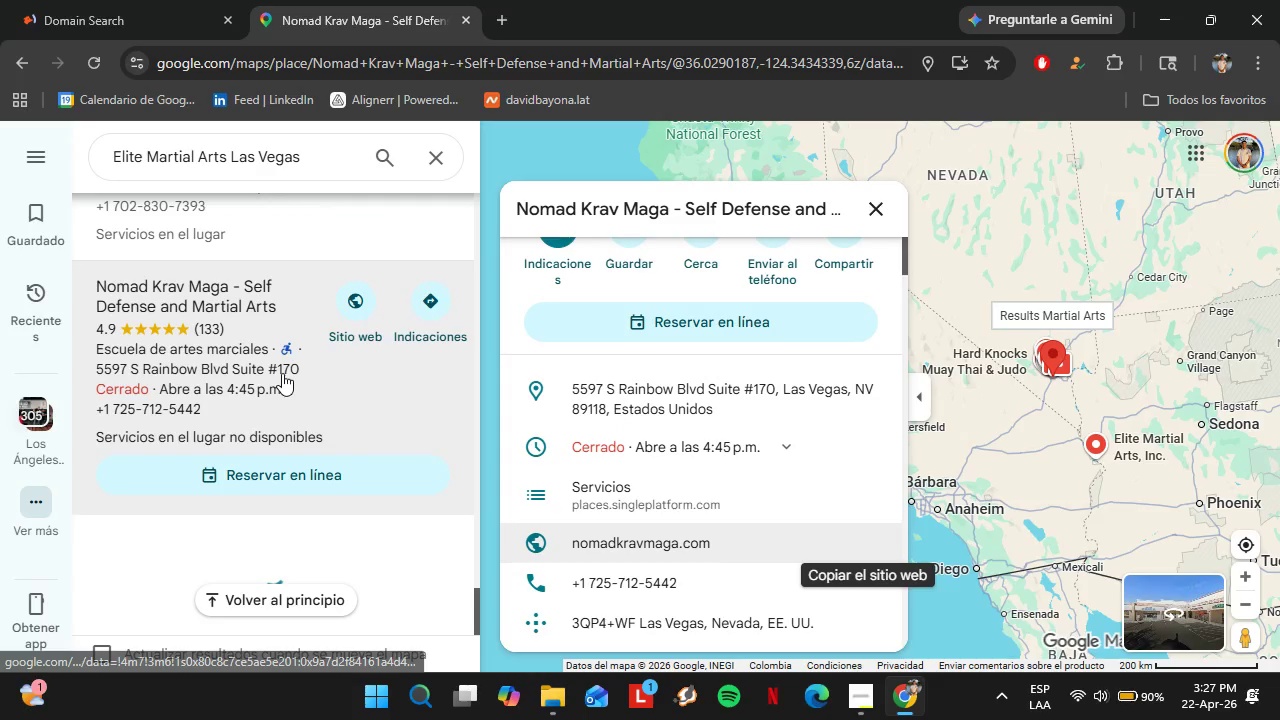 
left_click([874, 699])